 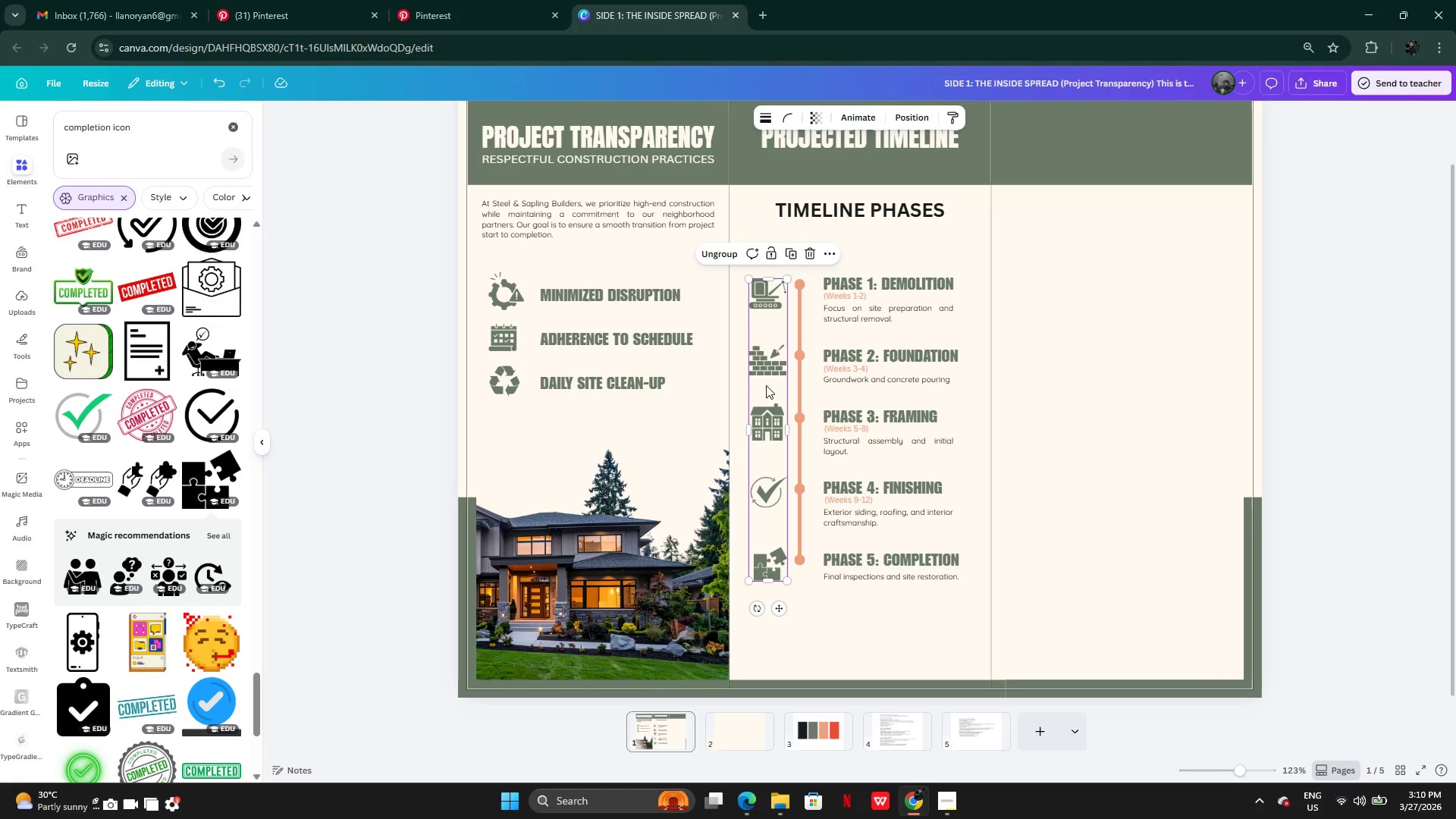 
left_click([799, 394])
 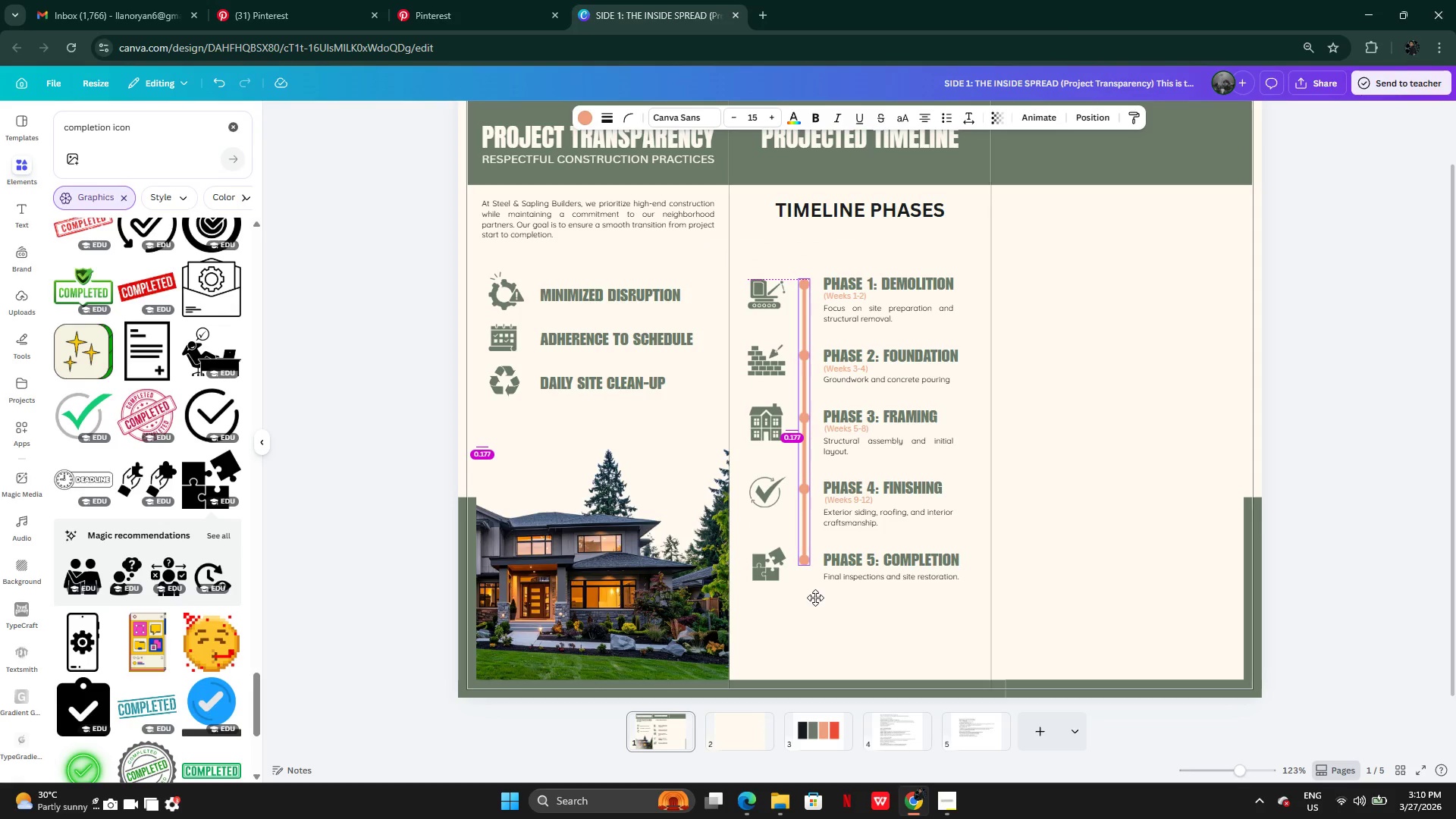 
left_click([877, 621])
 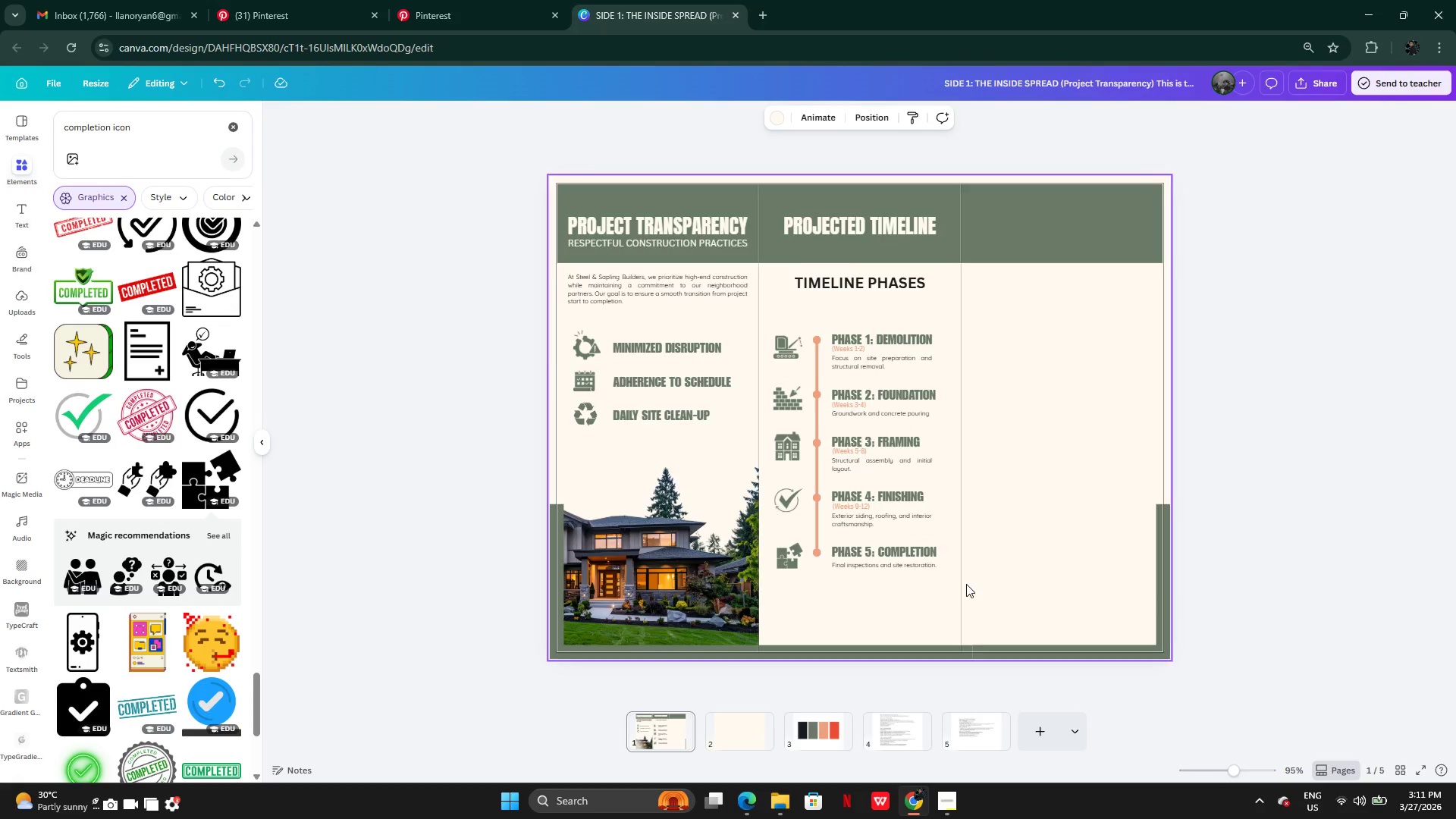 
wait(6.33)
 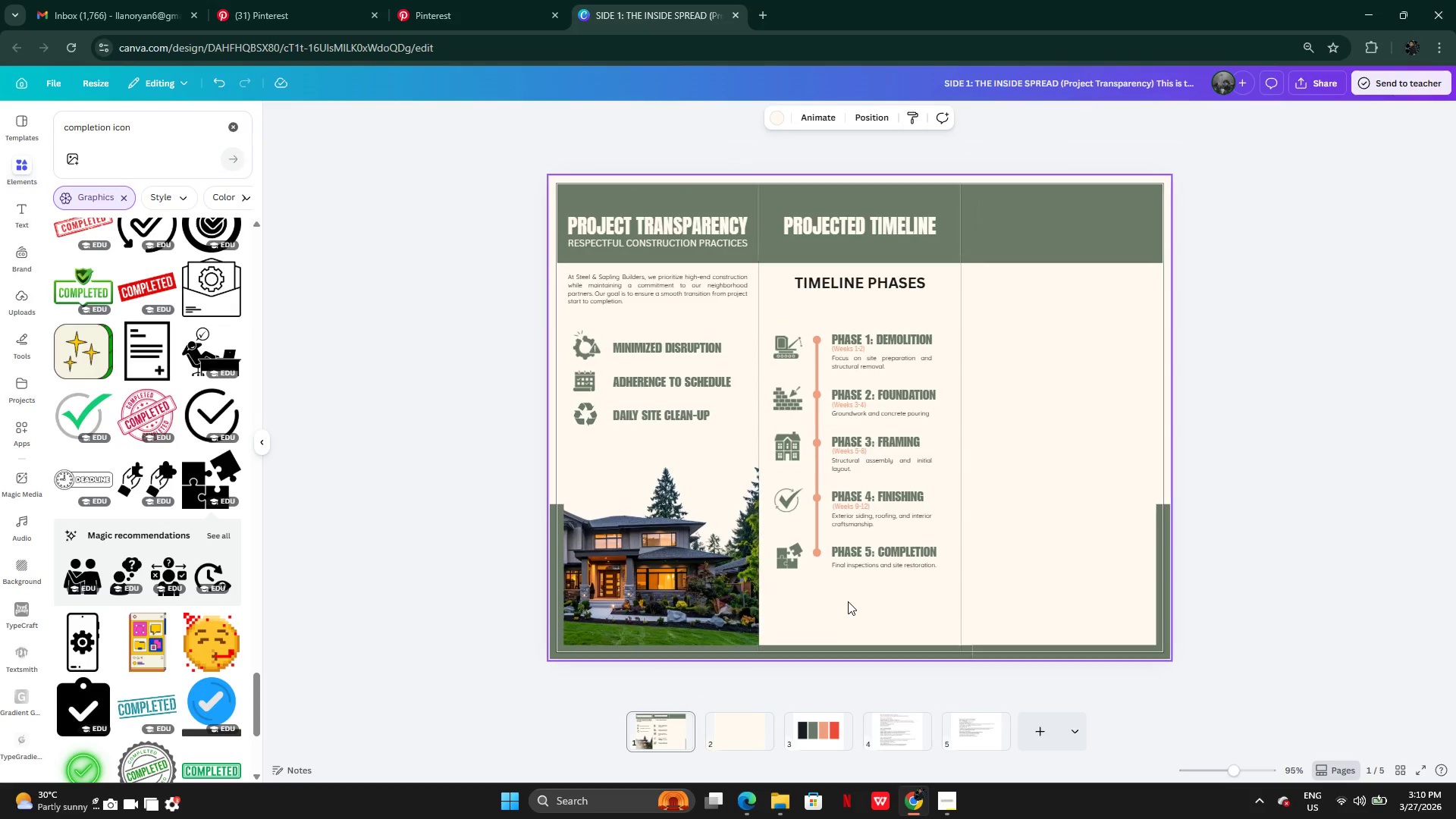 
left_click([760, 344])
 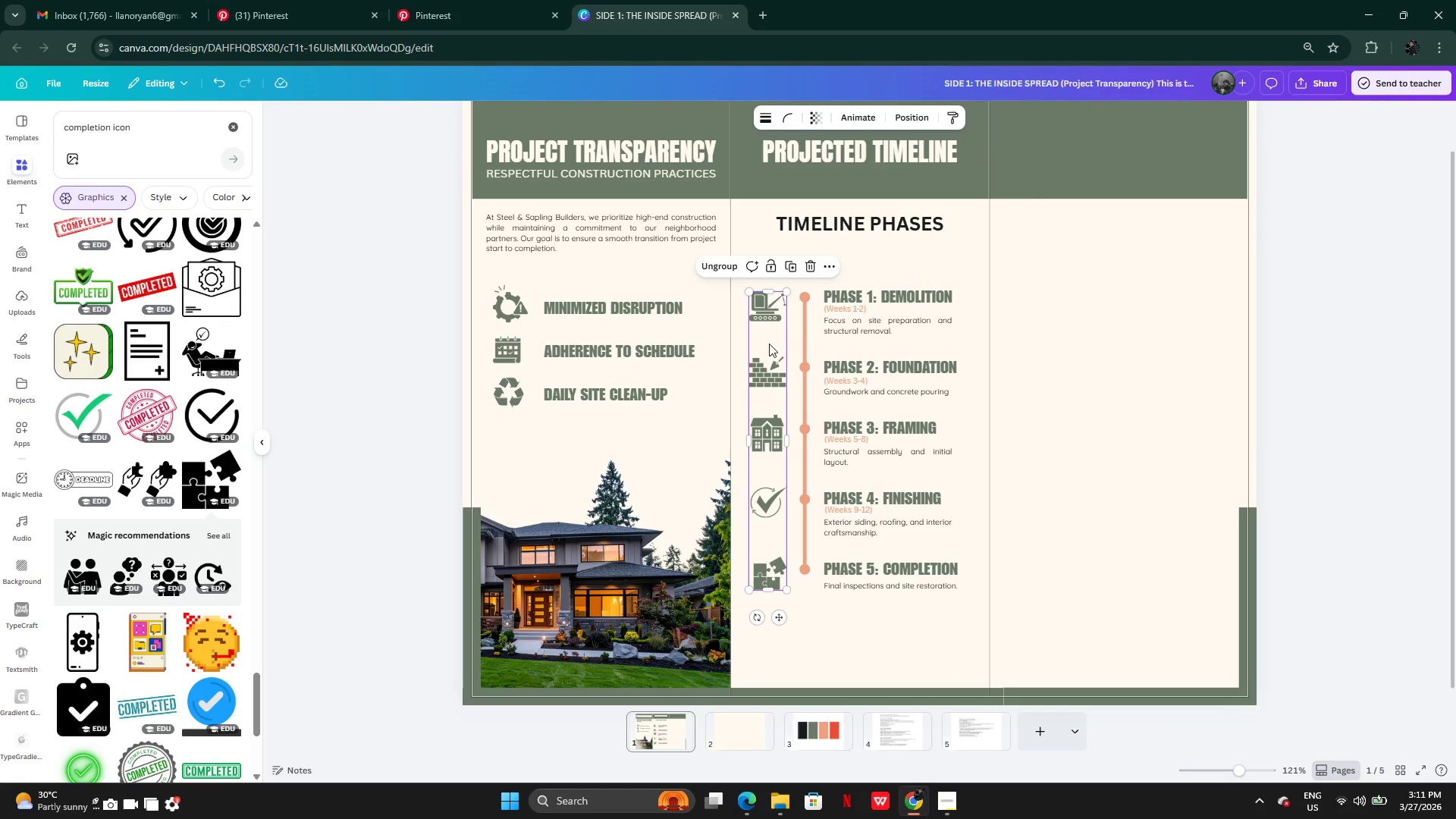 
hold_key(key=ShiftLeft, duration=1.23)
left_click([805, 341])
 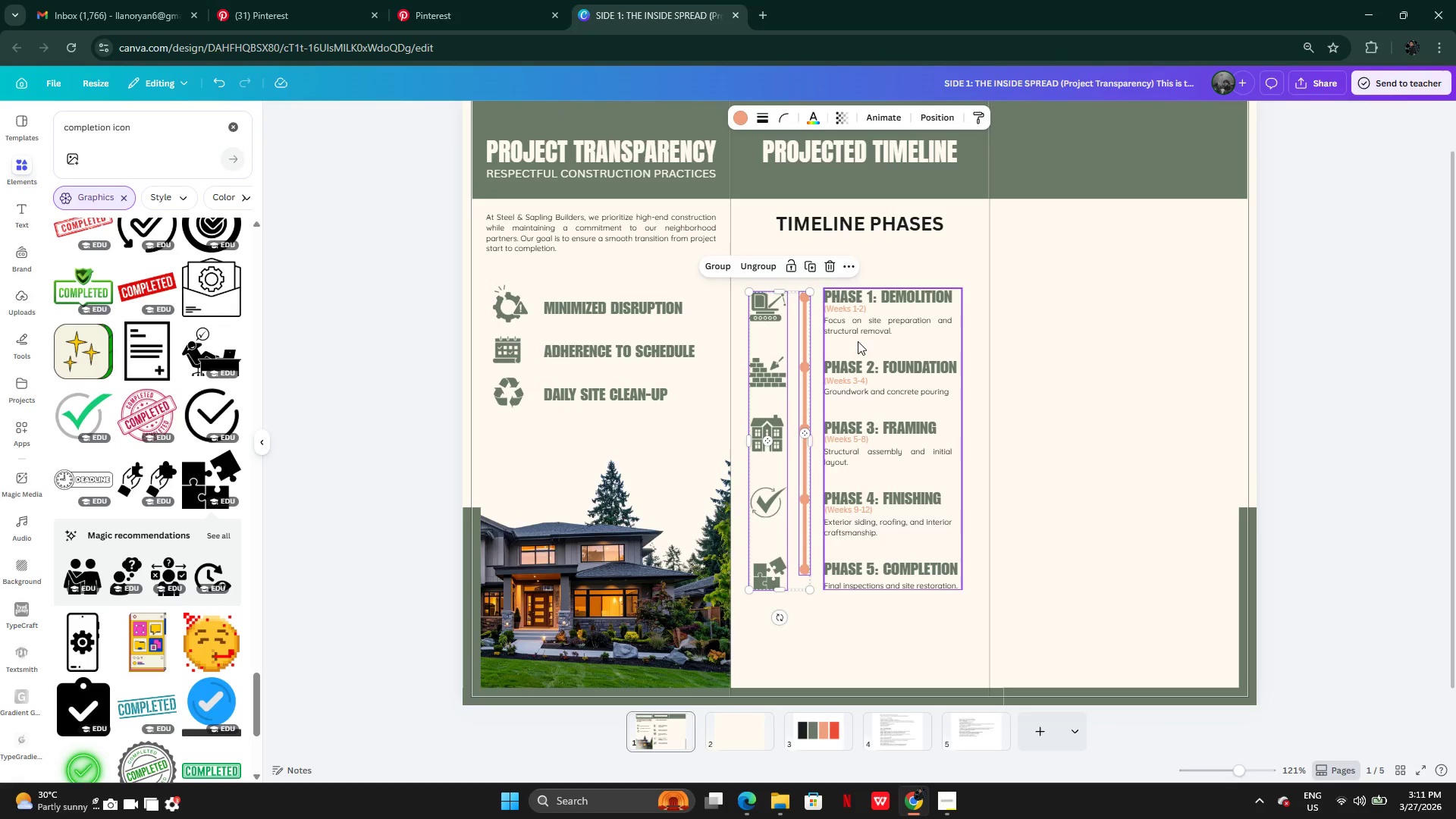 
double_click([858, 341])
 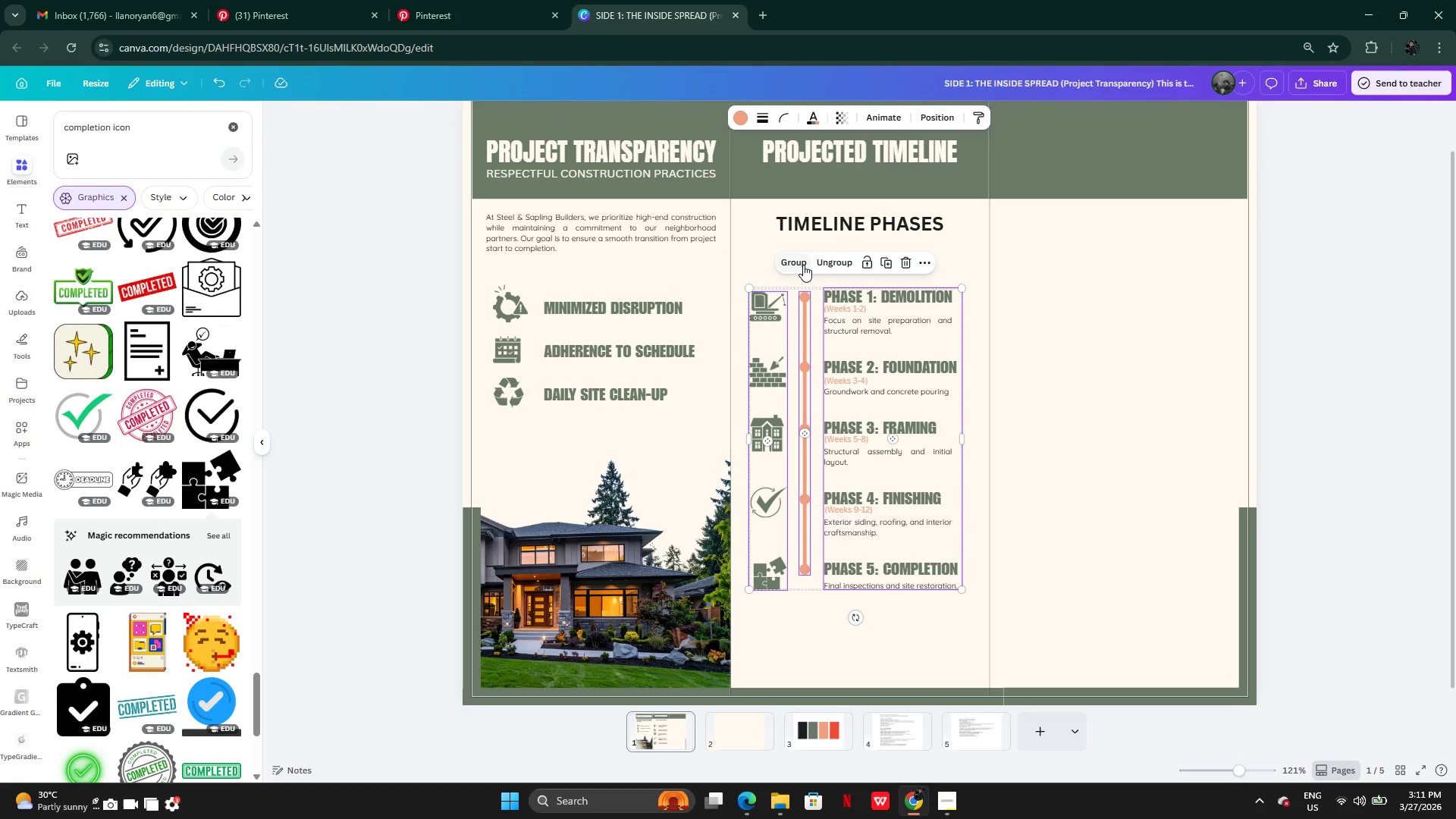 
left_click([802, 265])
 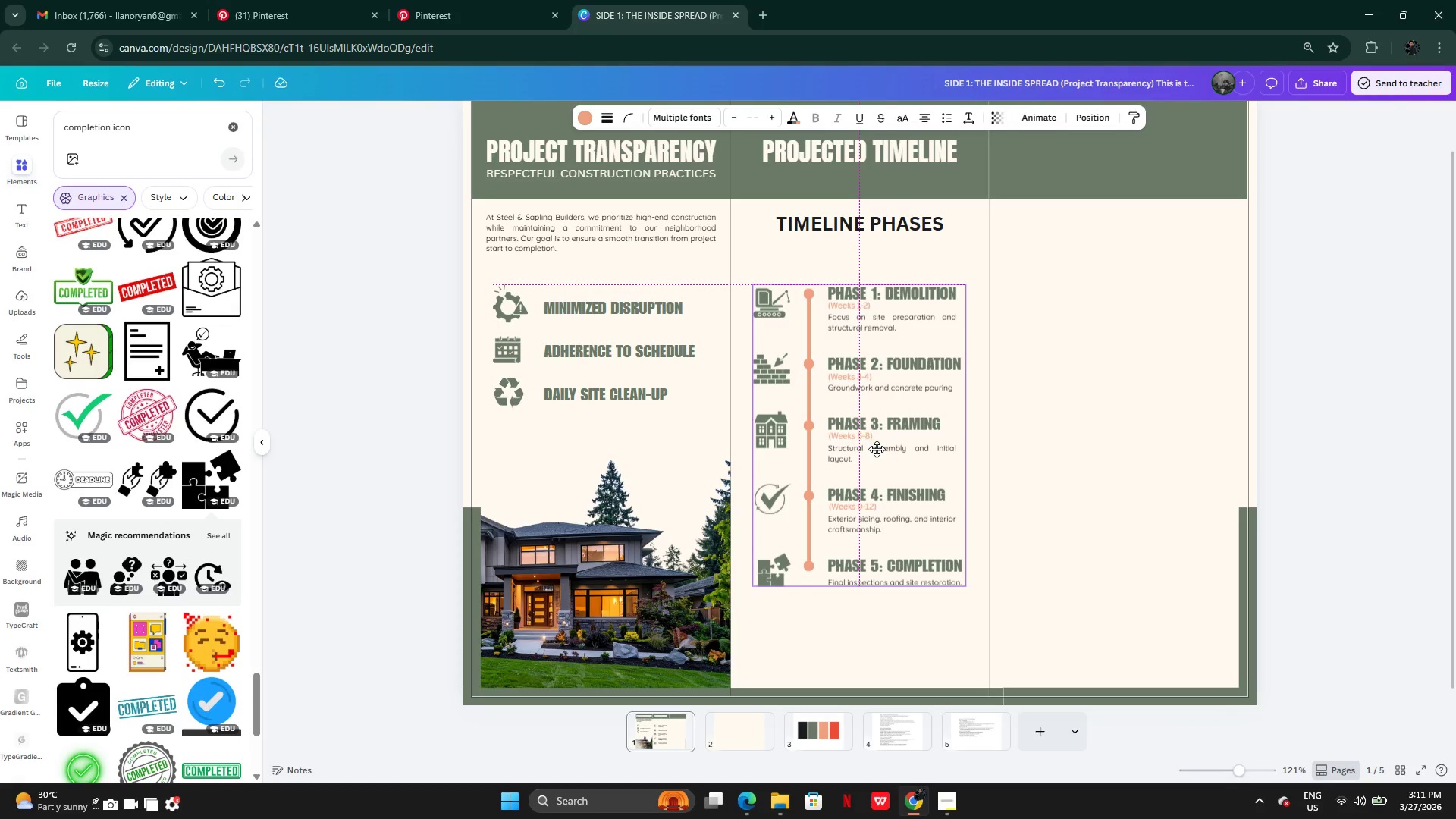 
left_click([908, 228])
 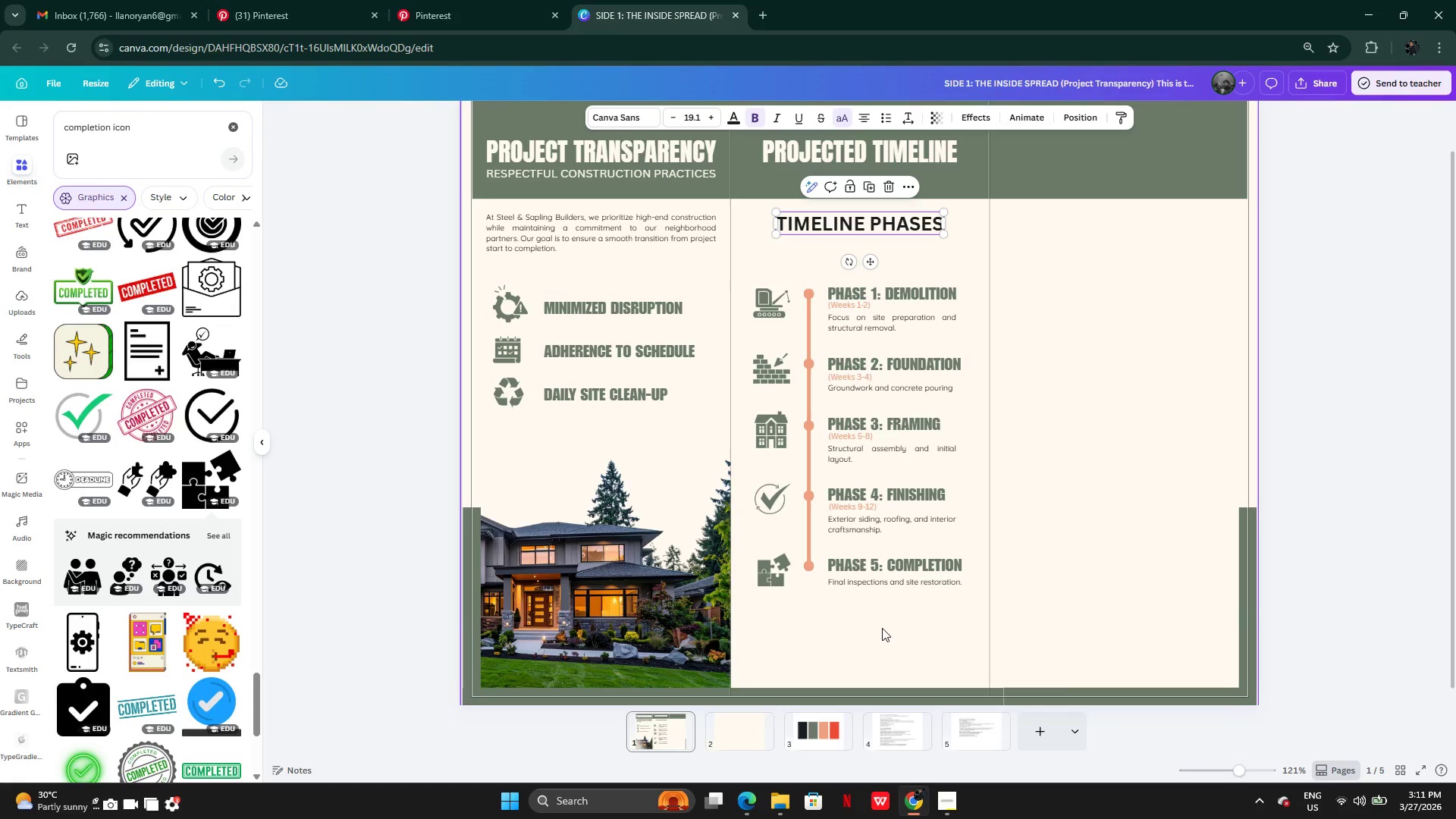 
left_click([882, 629])
 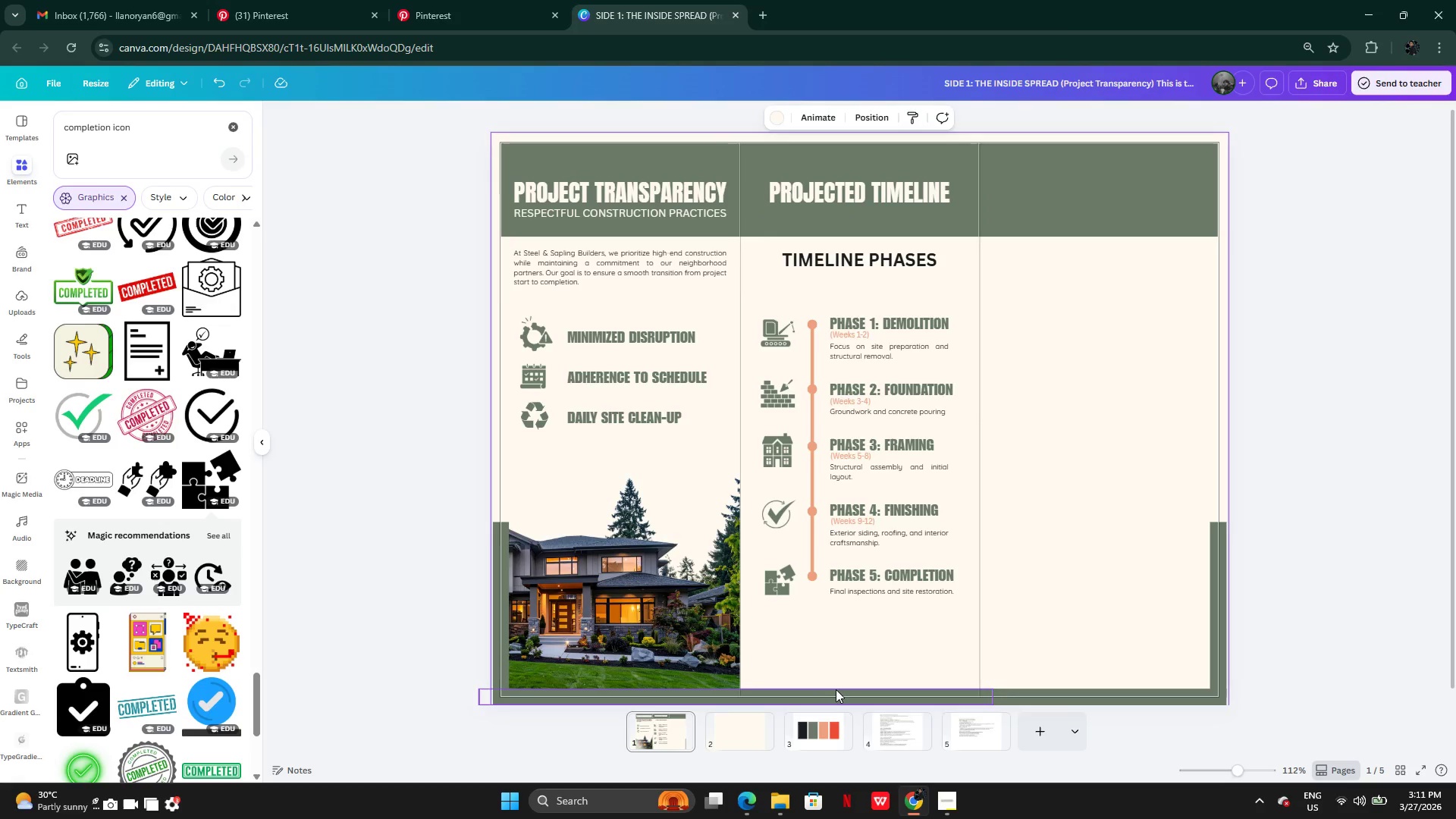 
left_click([851, 696])
 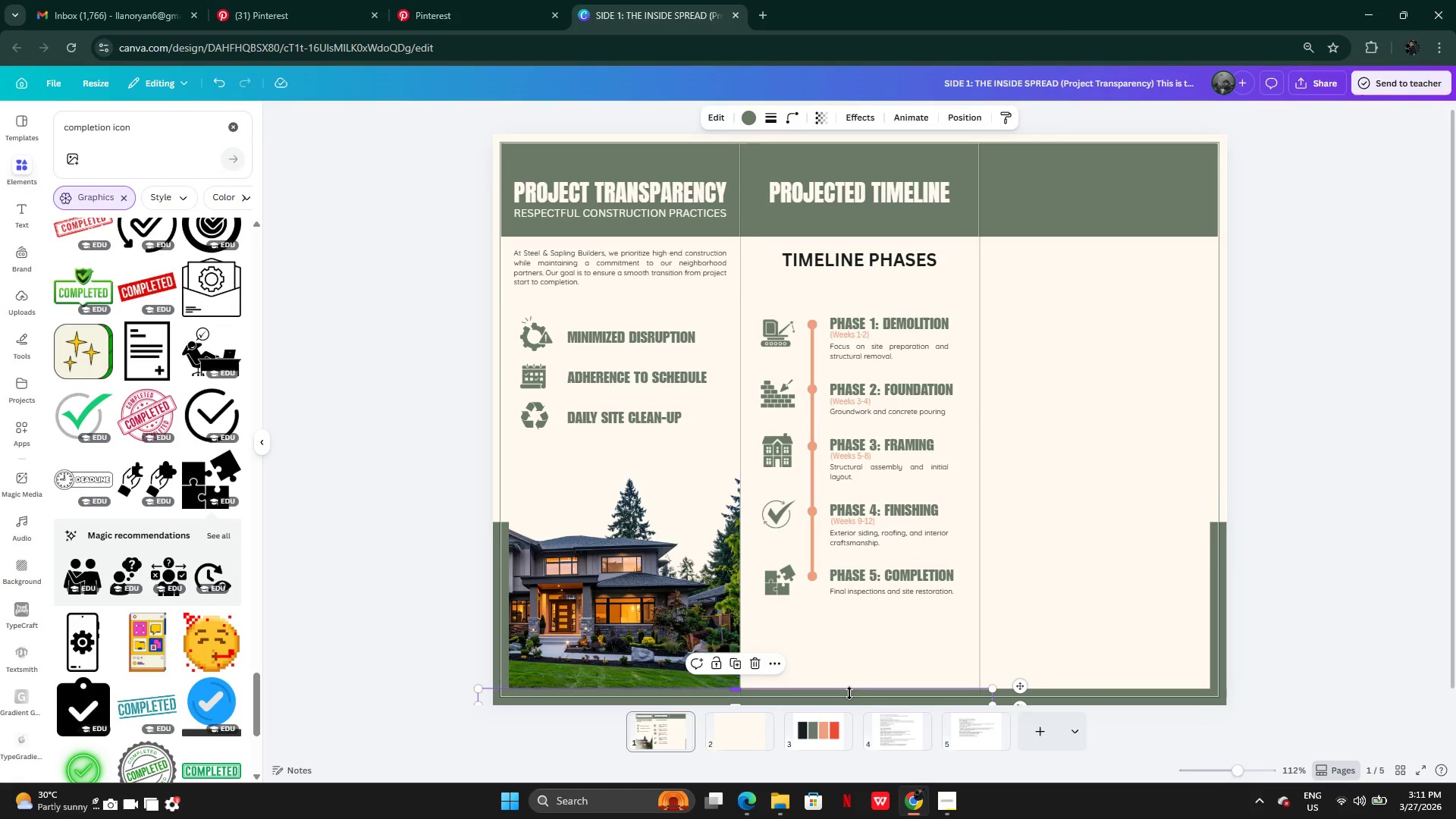 
hold_key(key=AltLeft, duration=1.03)
left_click_drag(start_coordinate=[849, 698], to_coordinate=[849, 664])
 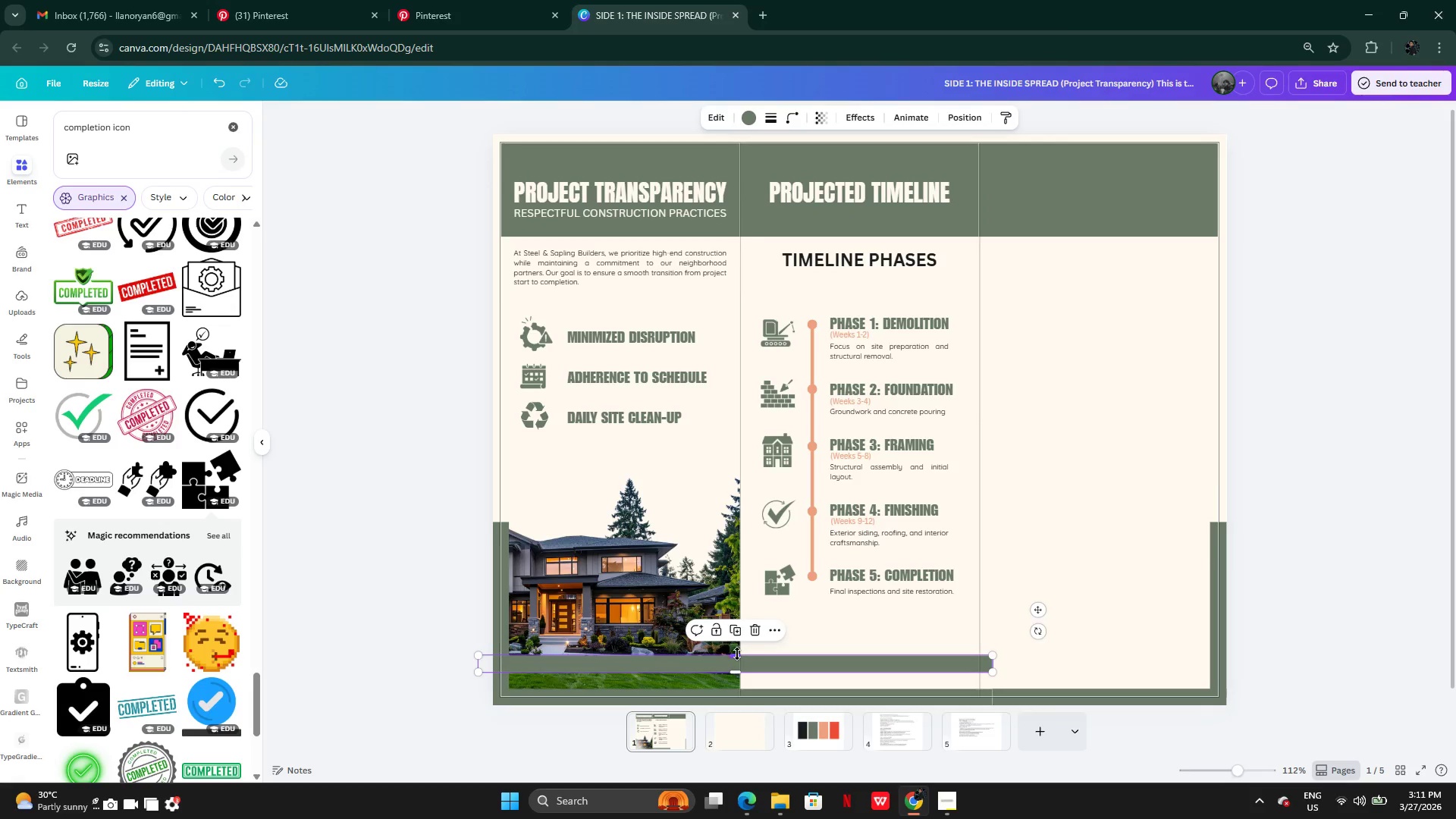 
left_click_drag(start_coordinate=[736, 654], to_coordinate=[736, 667])
 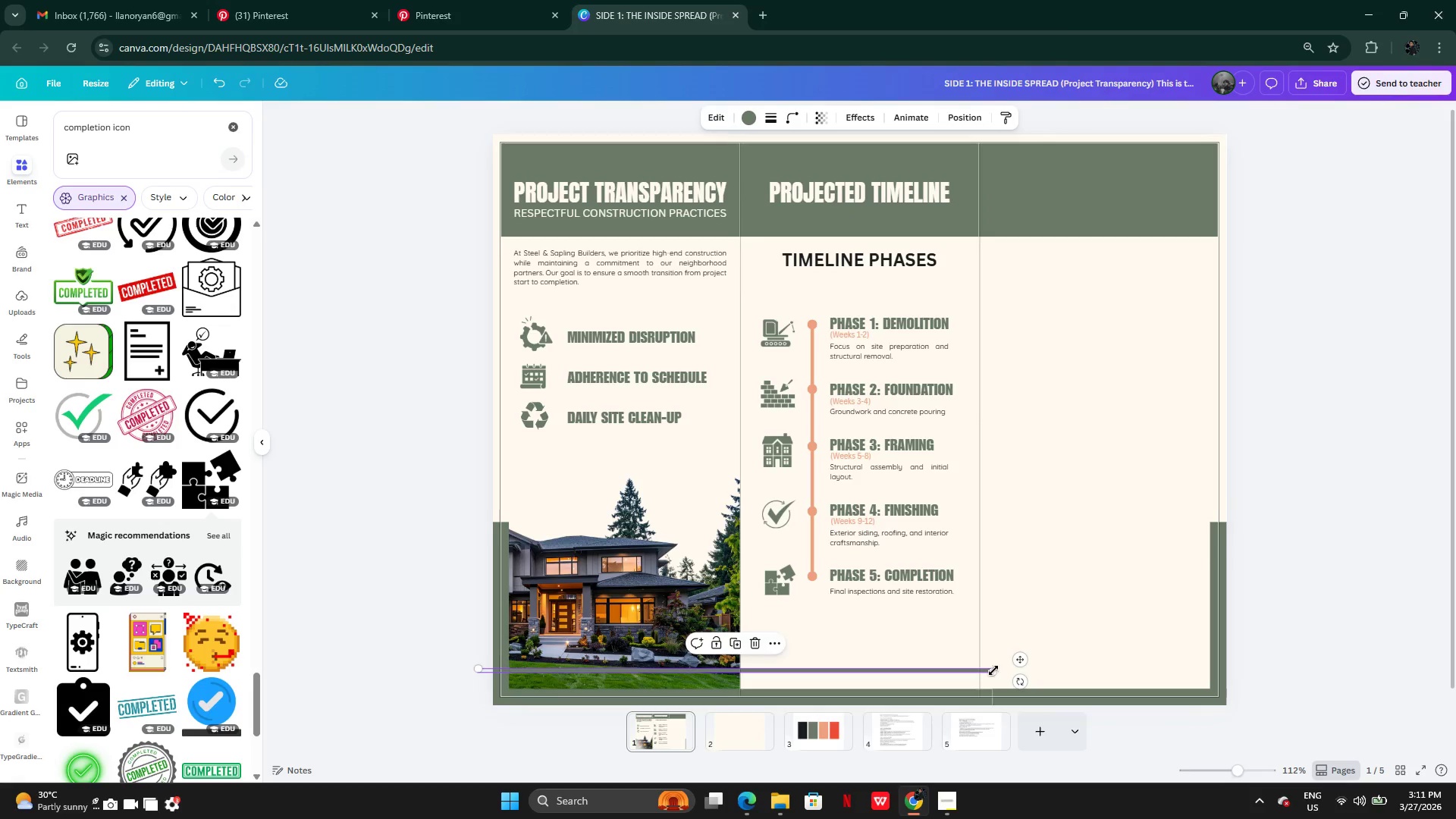 
left_click_drag(start_coordinate=[993, 670], to_coordinate=[1212, 673])
 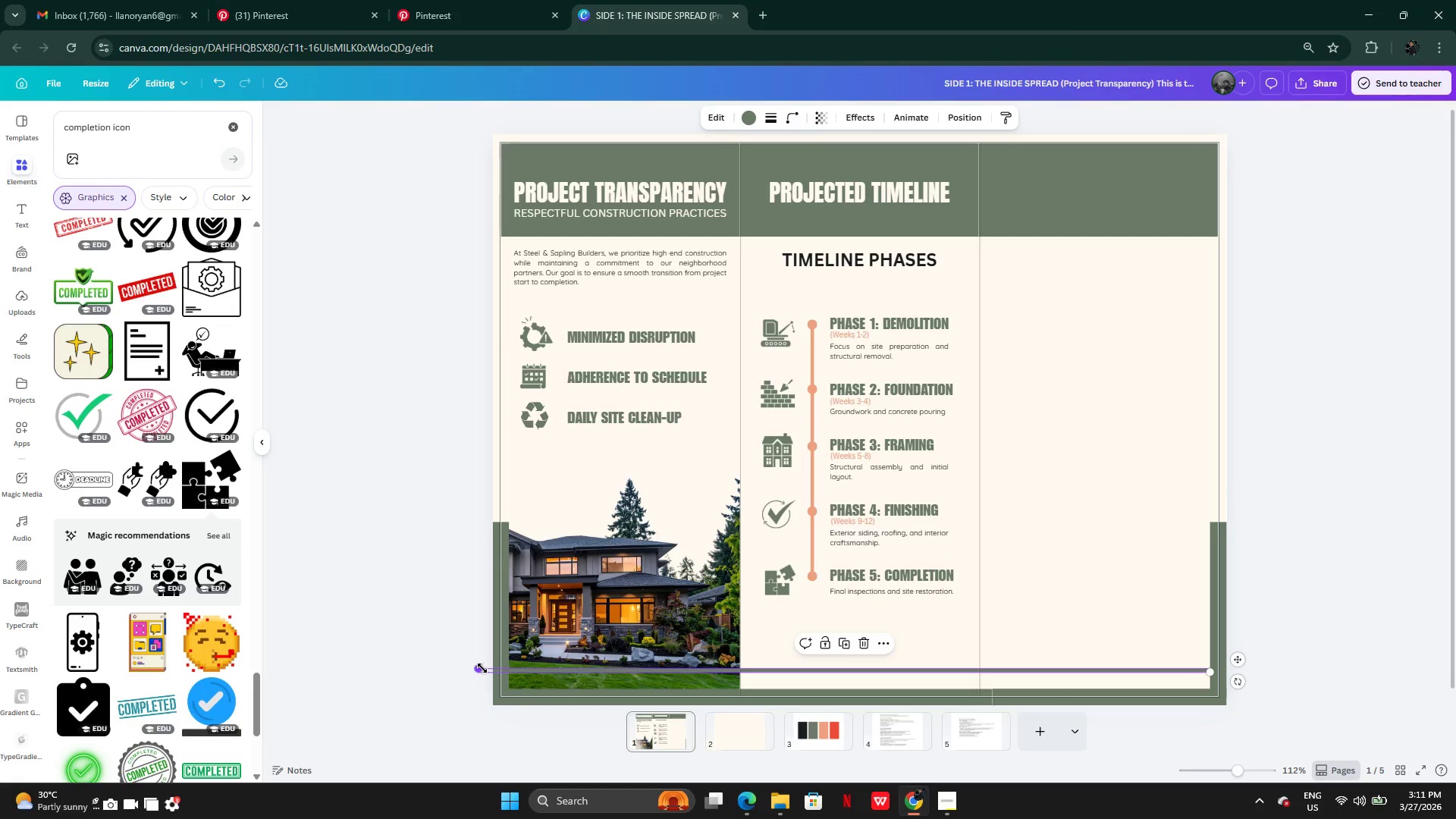 
left_click_drag(start_coordinate=[482, 668], to_coordinate=[745, 680])
 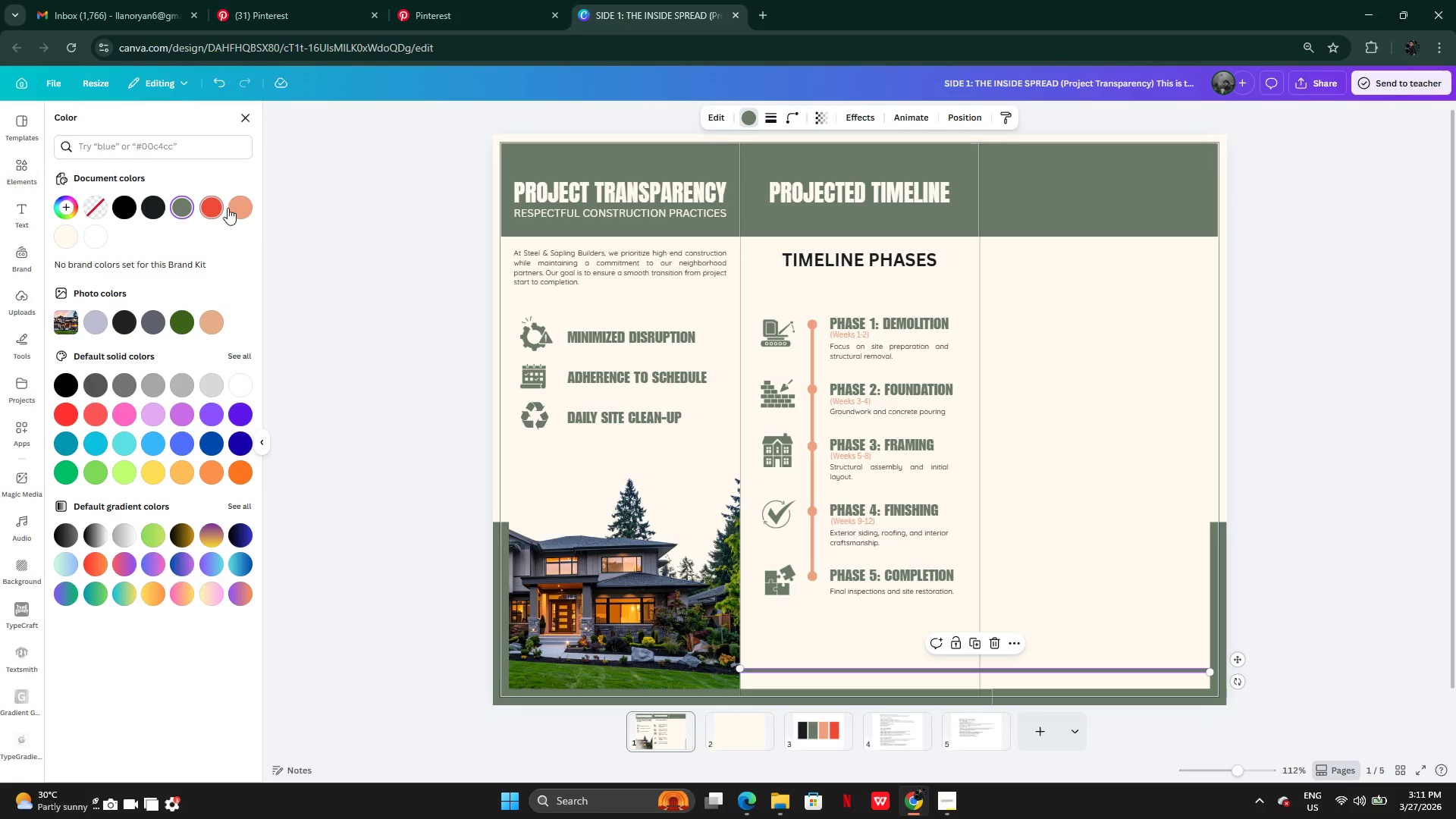 
left_click([218, 209])
 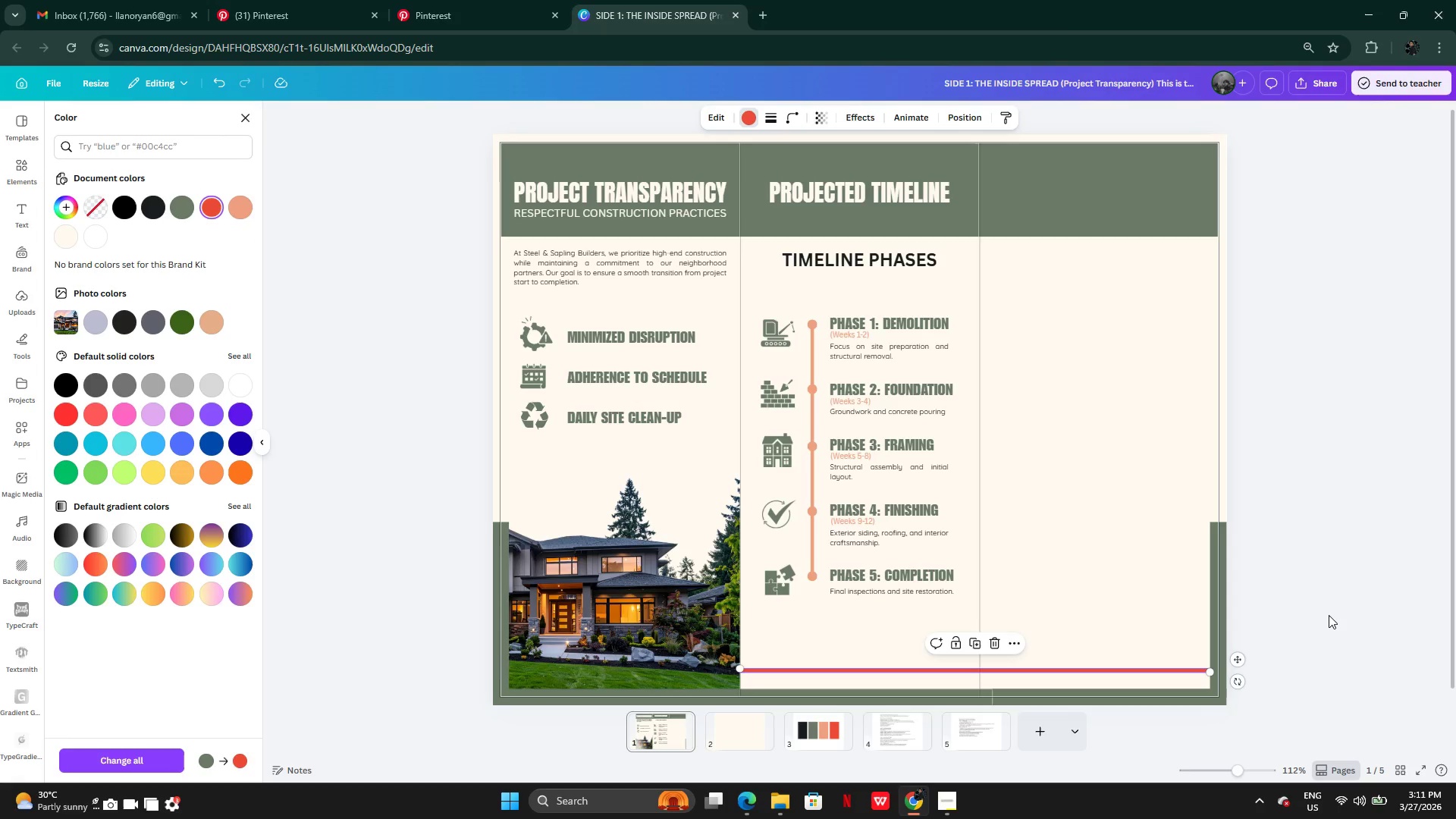 
double_click([1329, 615])
 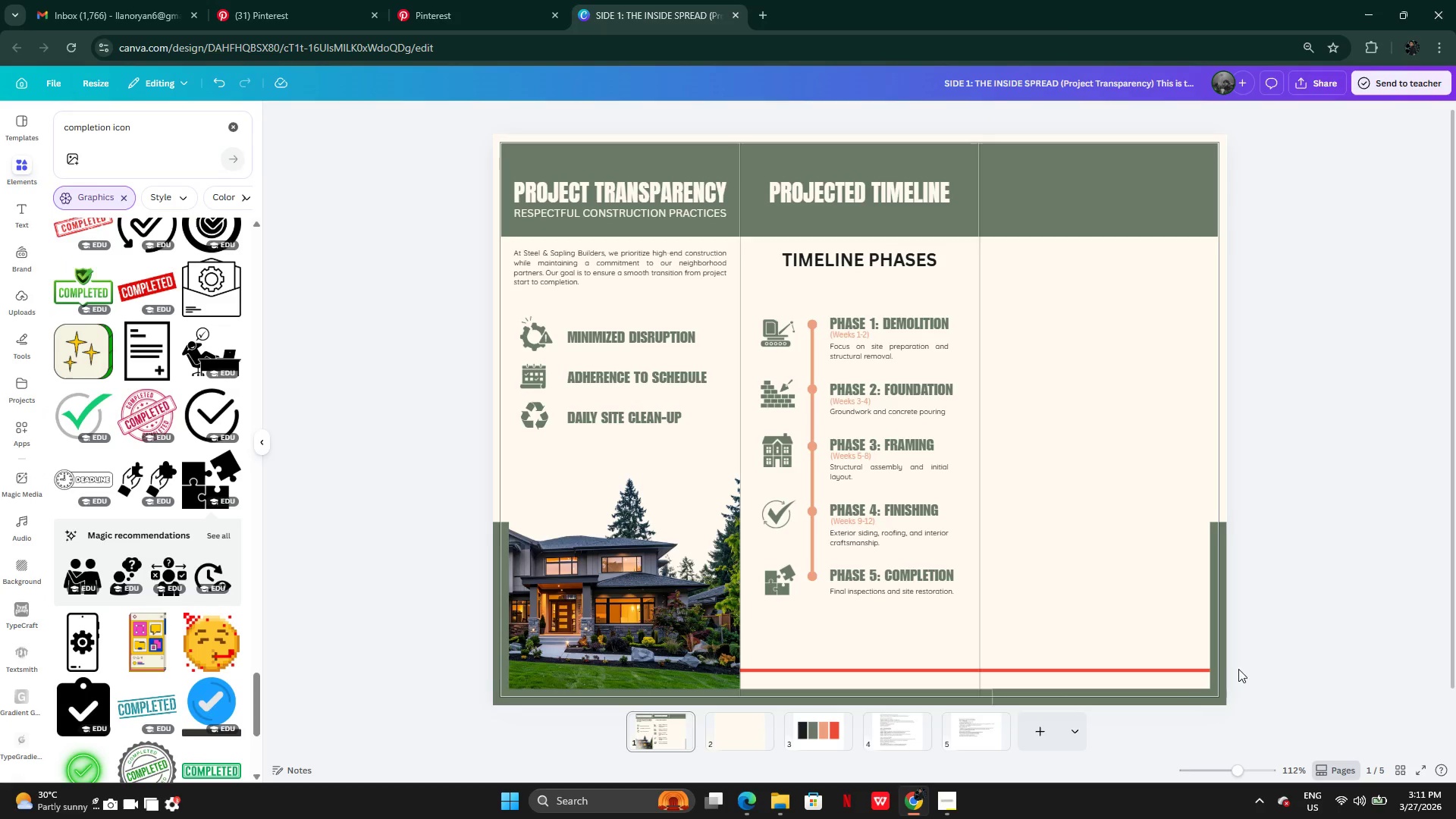 
left_click([1133, 669])
 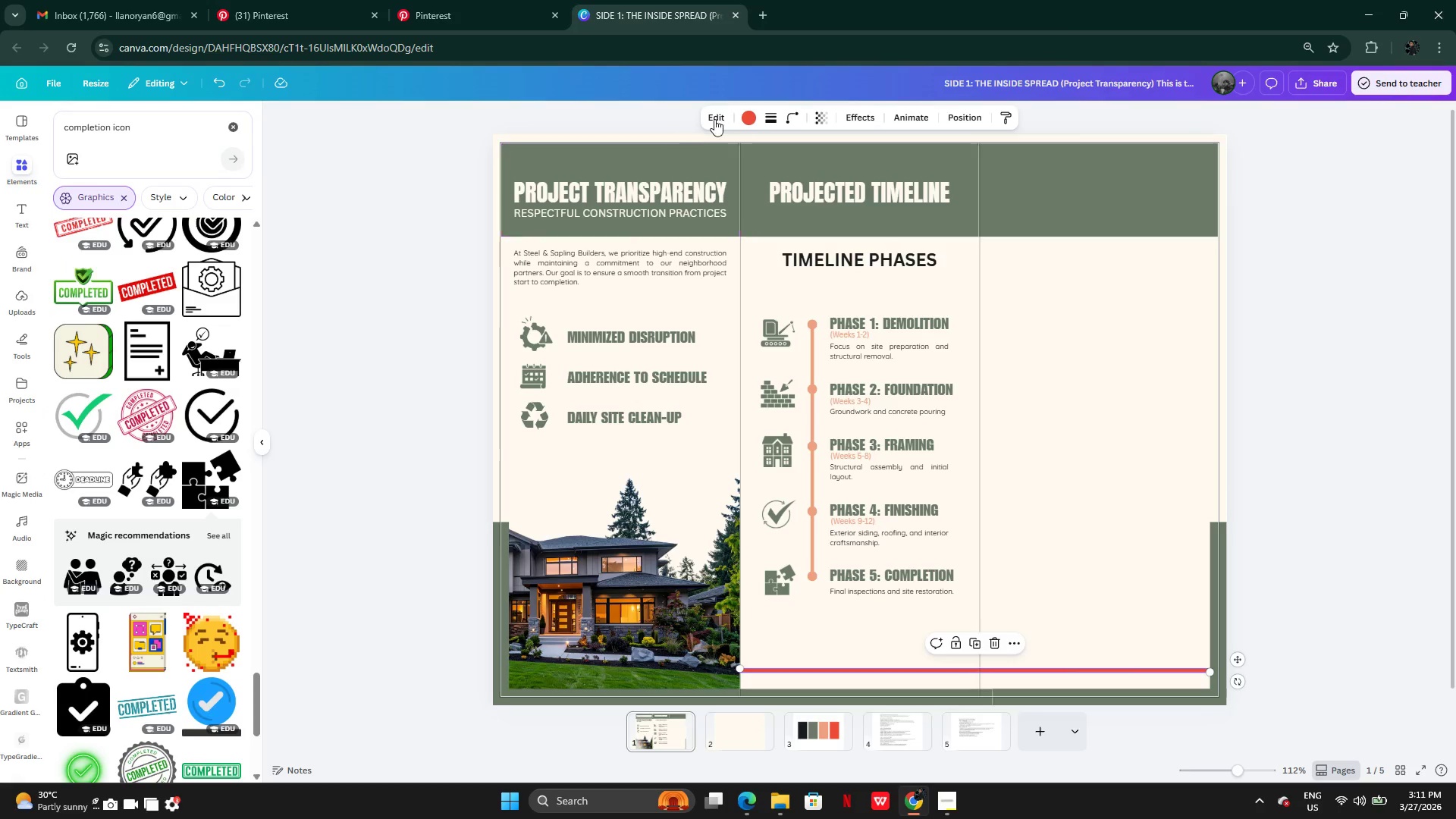 
left_click([743, 114])
 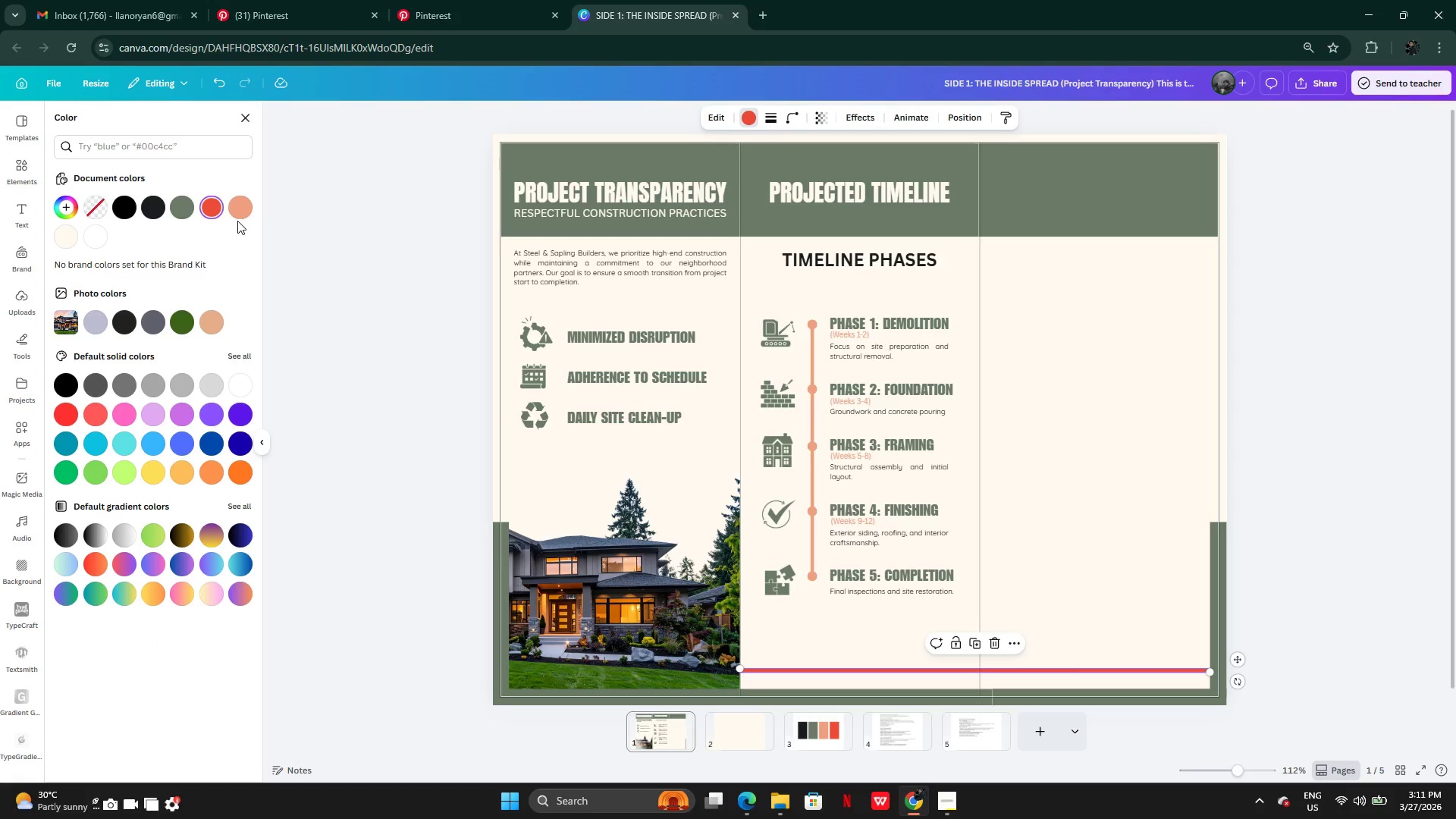 
left_click([240, 209])
 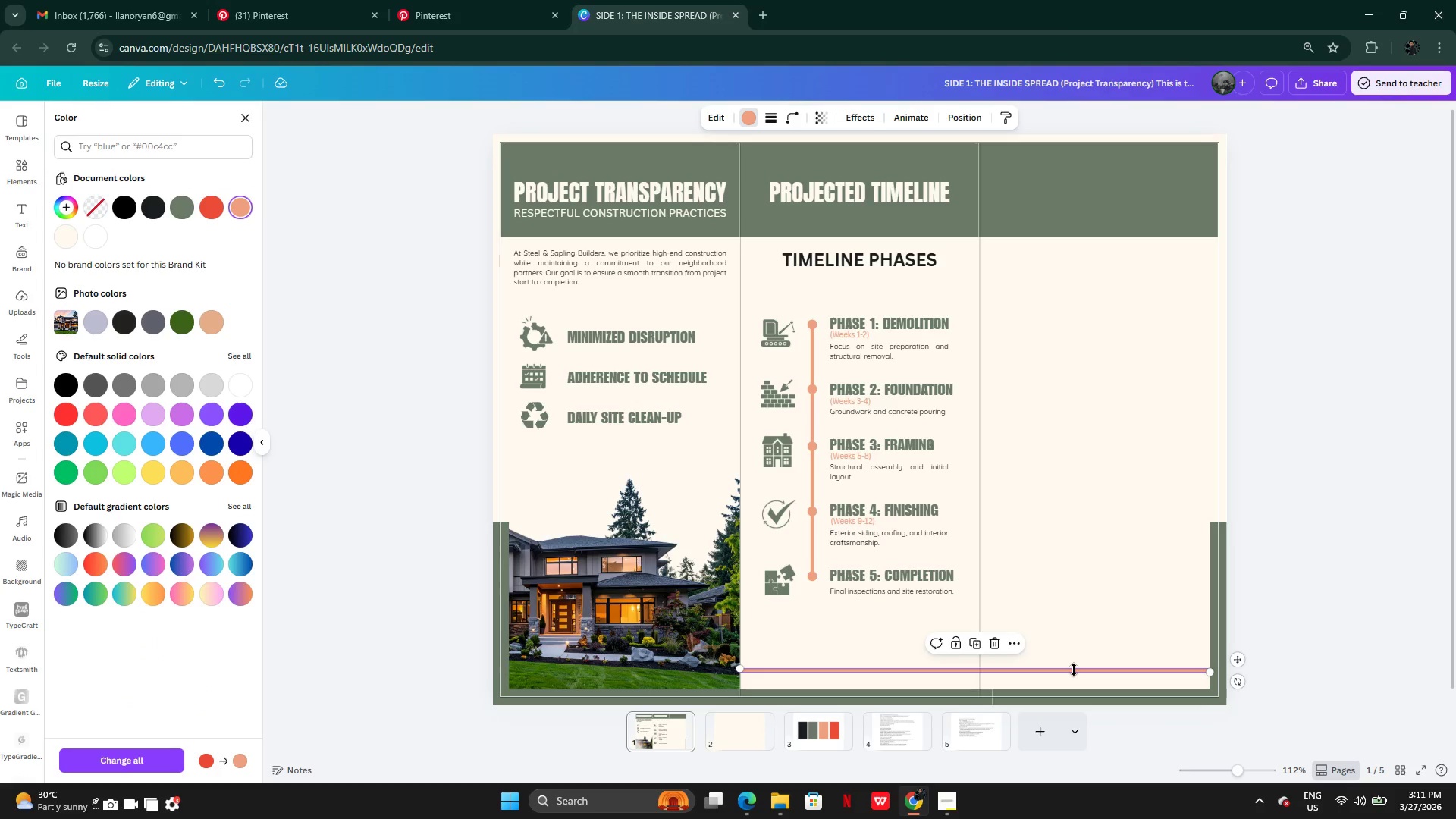 
left_click_drag(start_coordinate=[1074, 669], to_coordinate=[1075, 678])
 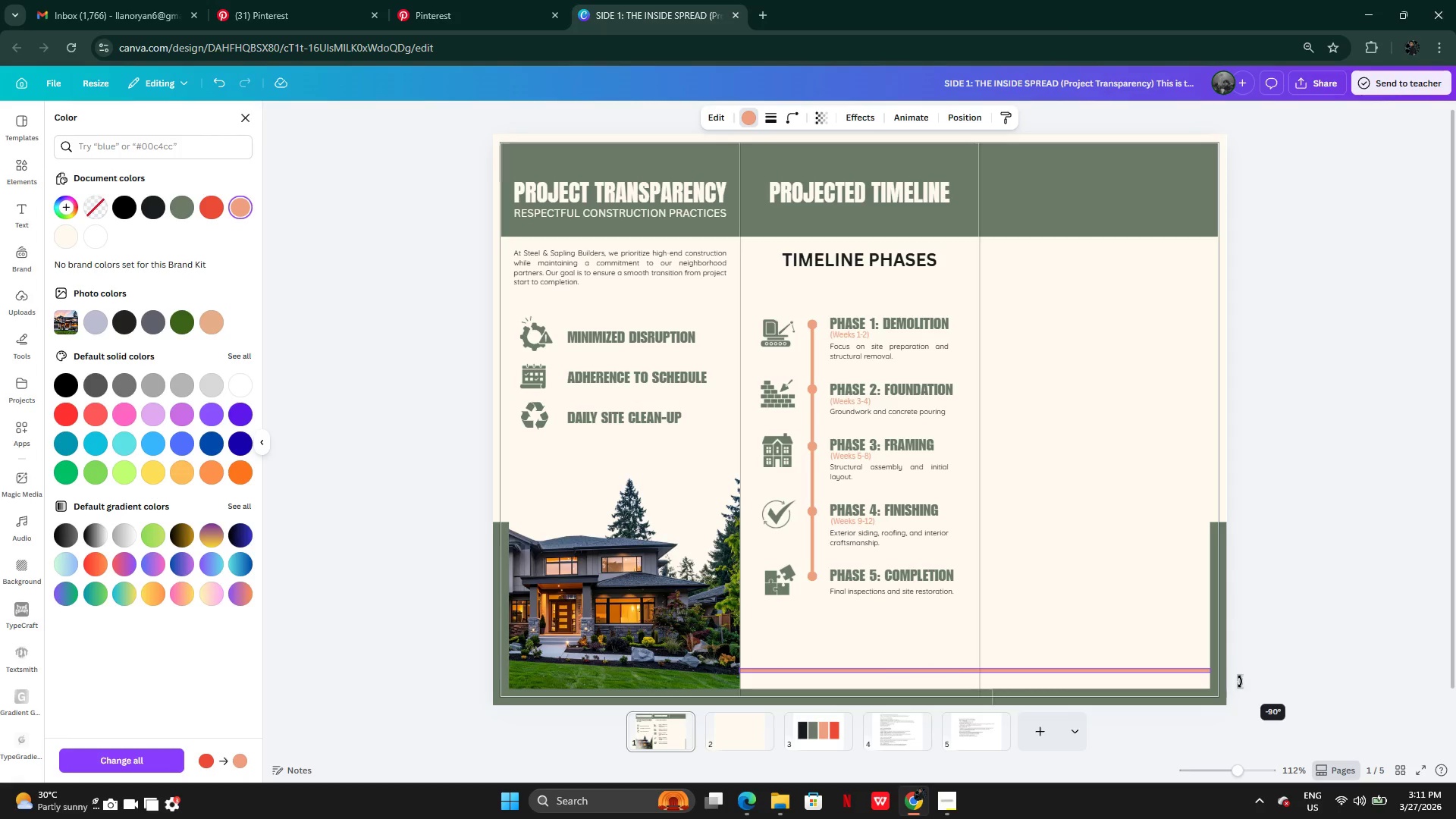 
key(Control+Z)
 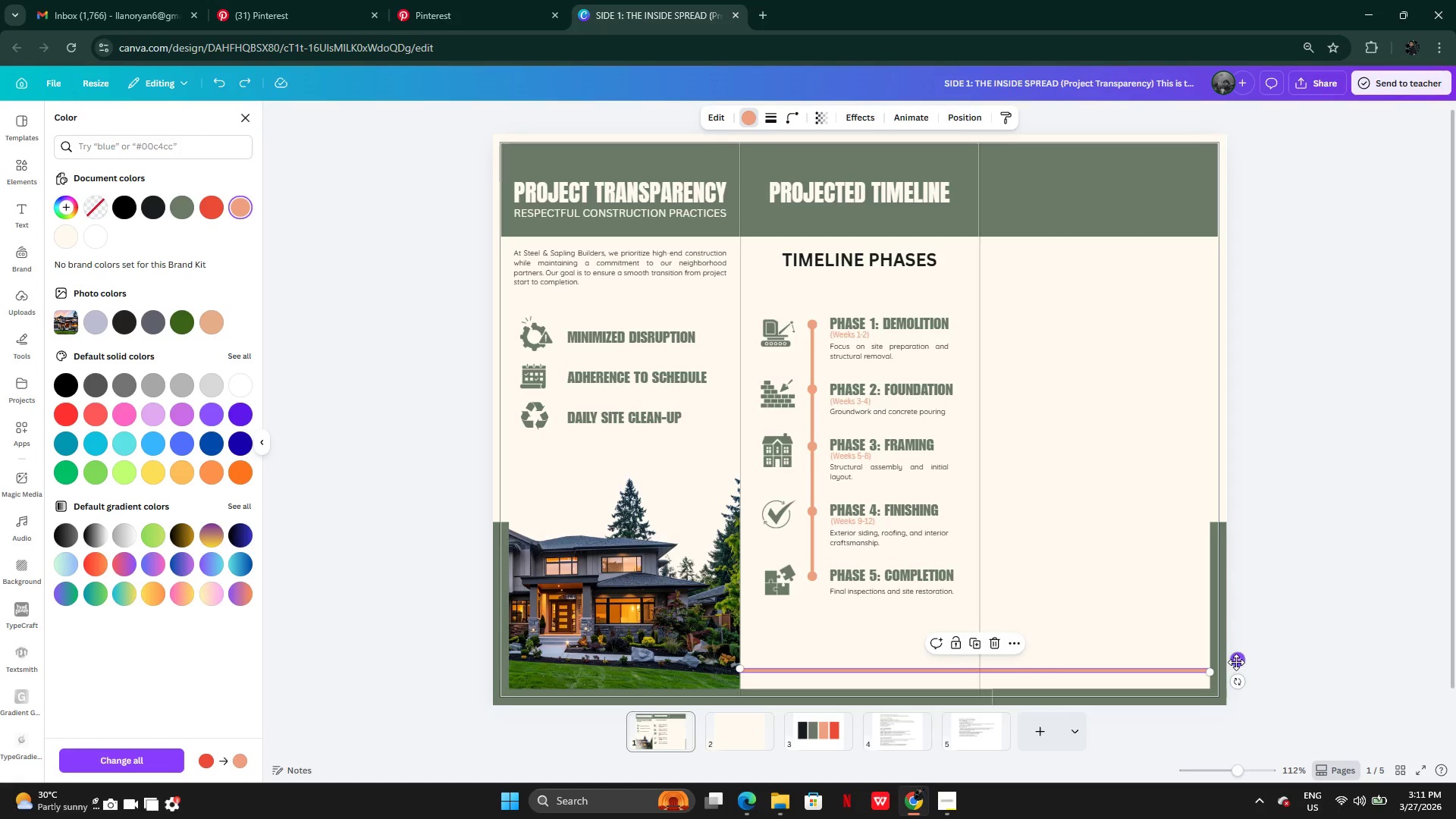 
left_click_drag(start_coordinate=[1236, 662], to_coordinate=[1237, 670])
 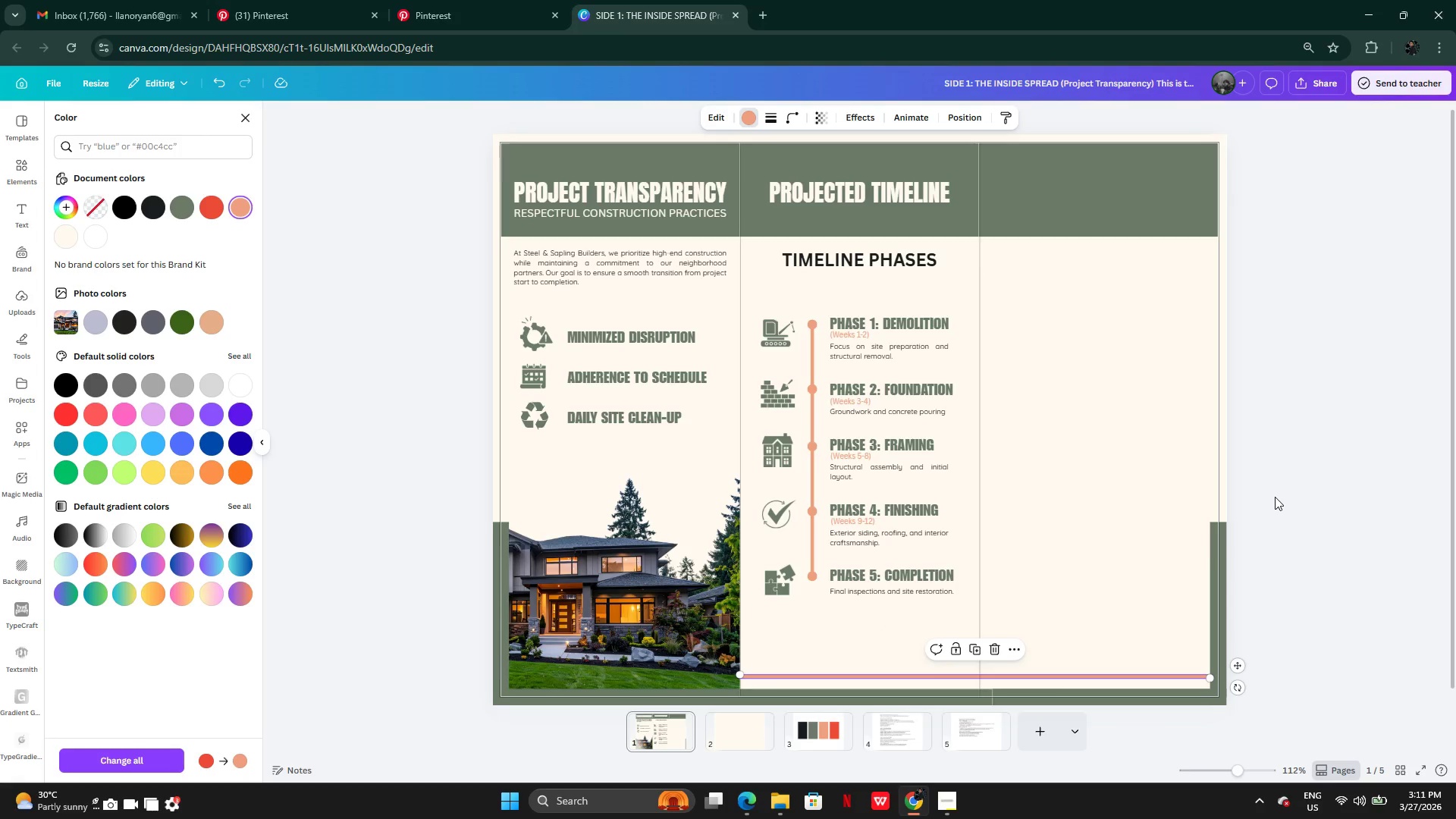 
left_click([1275, 504])
 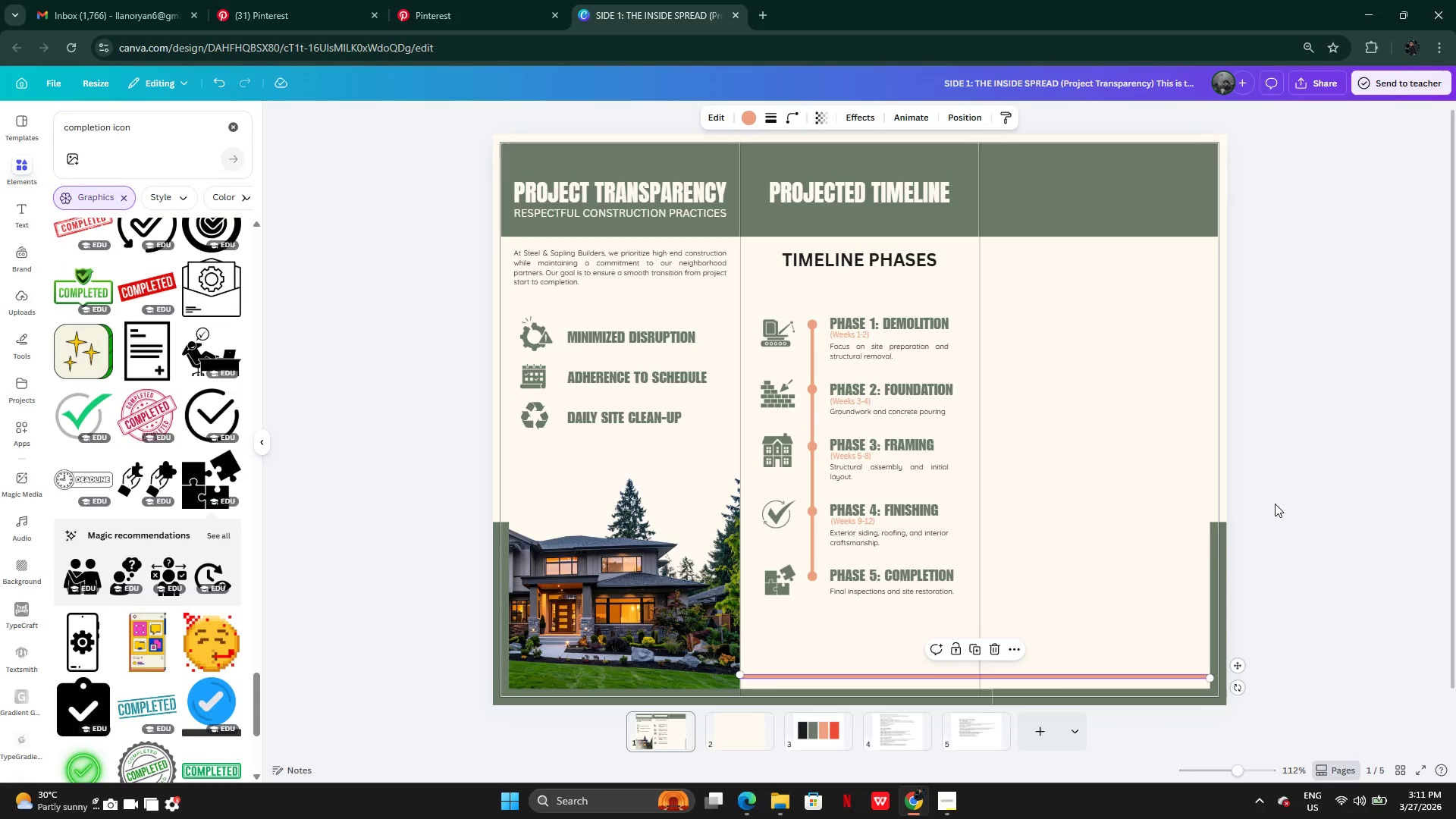 
left_click([1275, 504])
 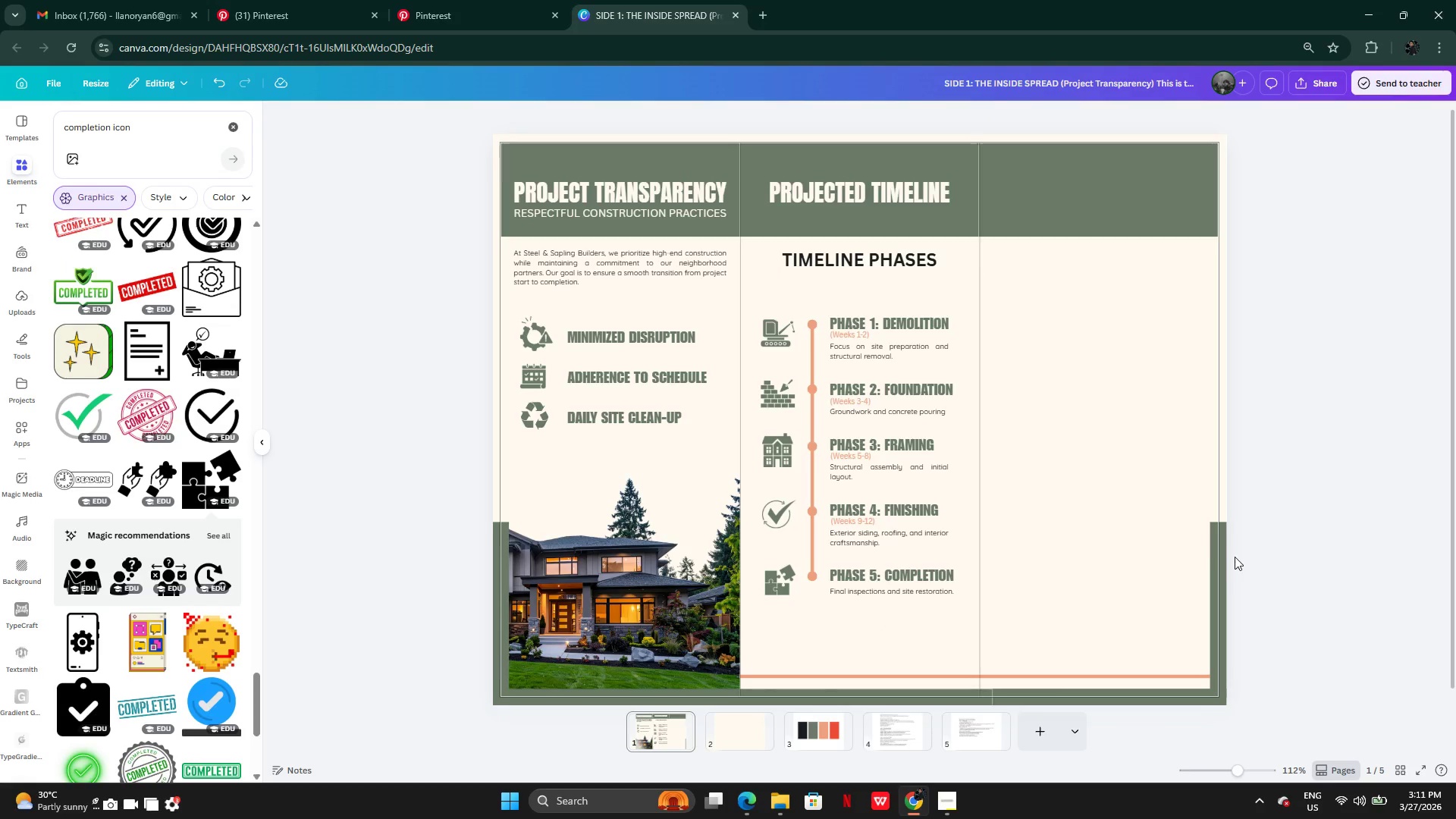 
left_click([1210, 553])
 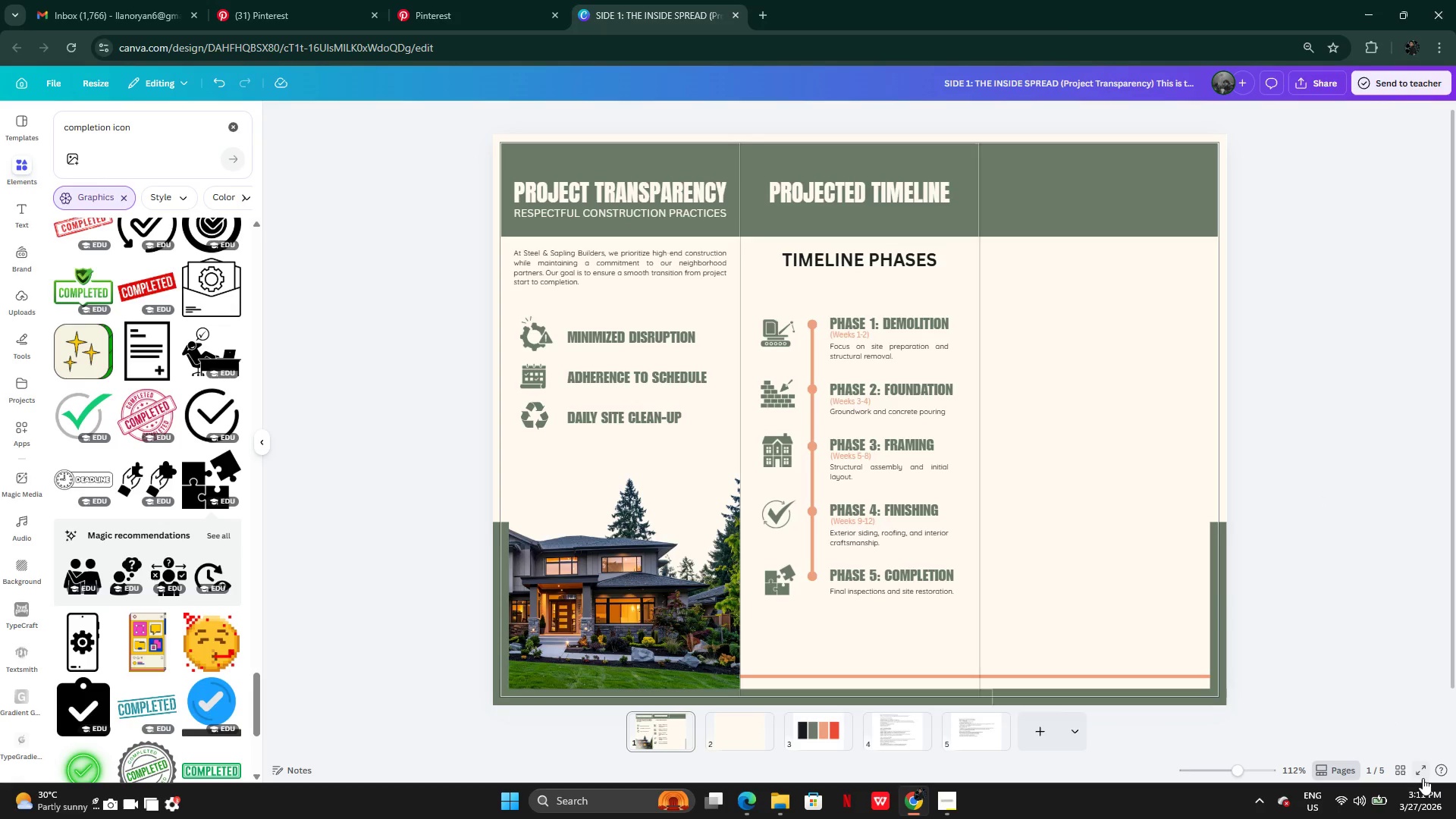 
left_click([1423, 775])
 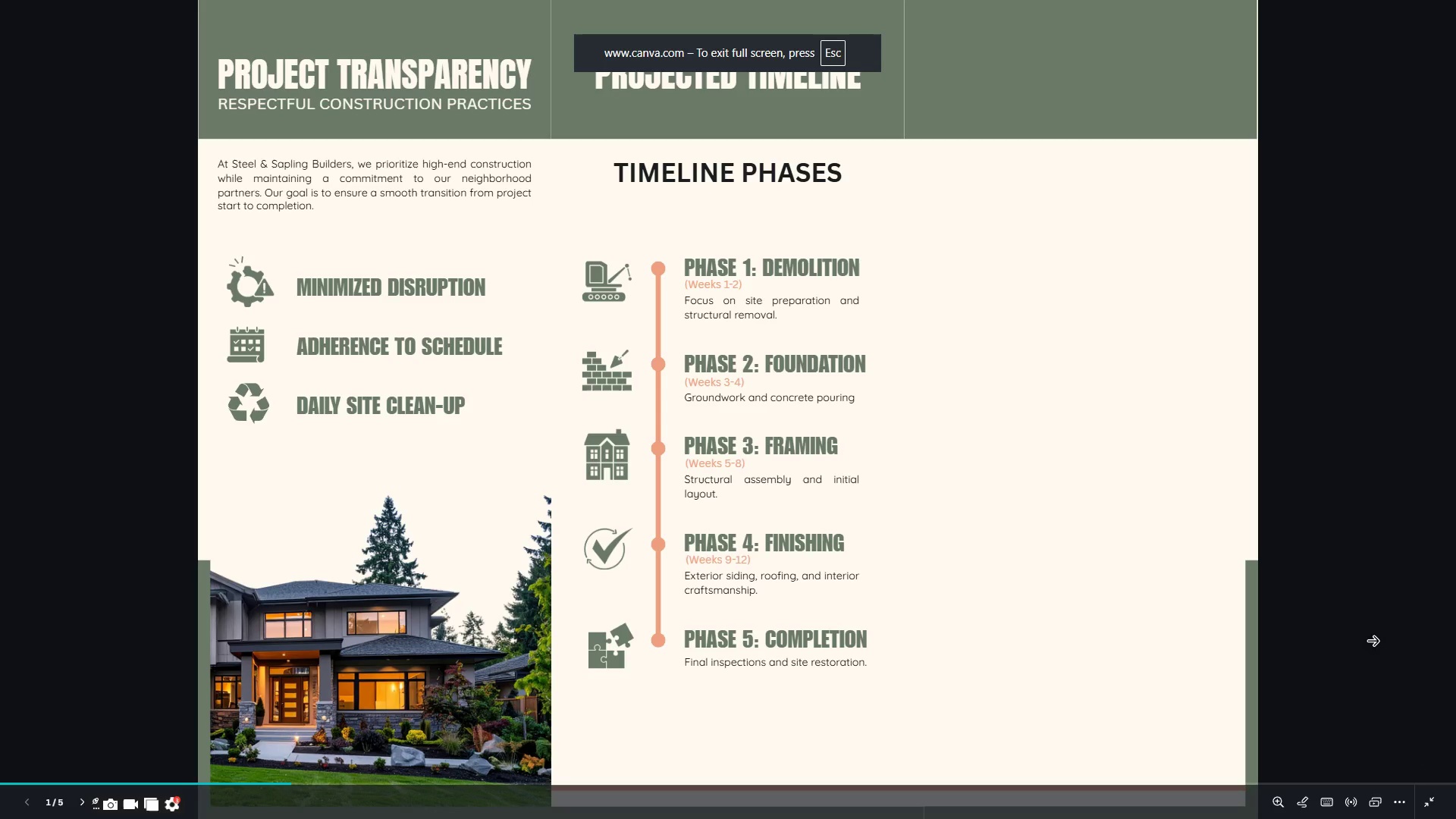 
wait(8.62)
 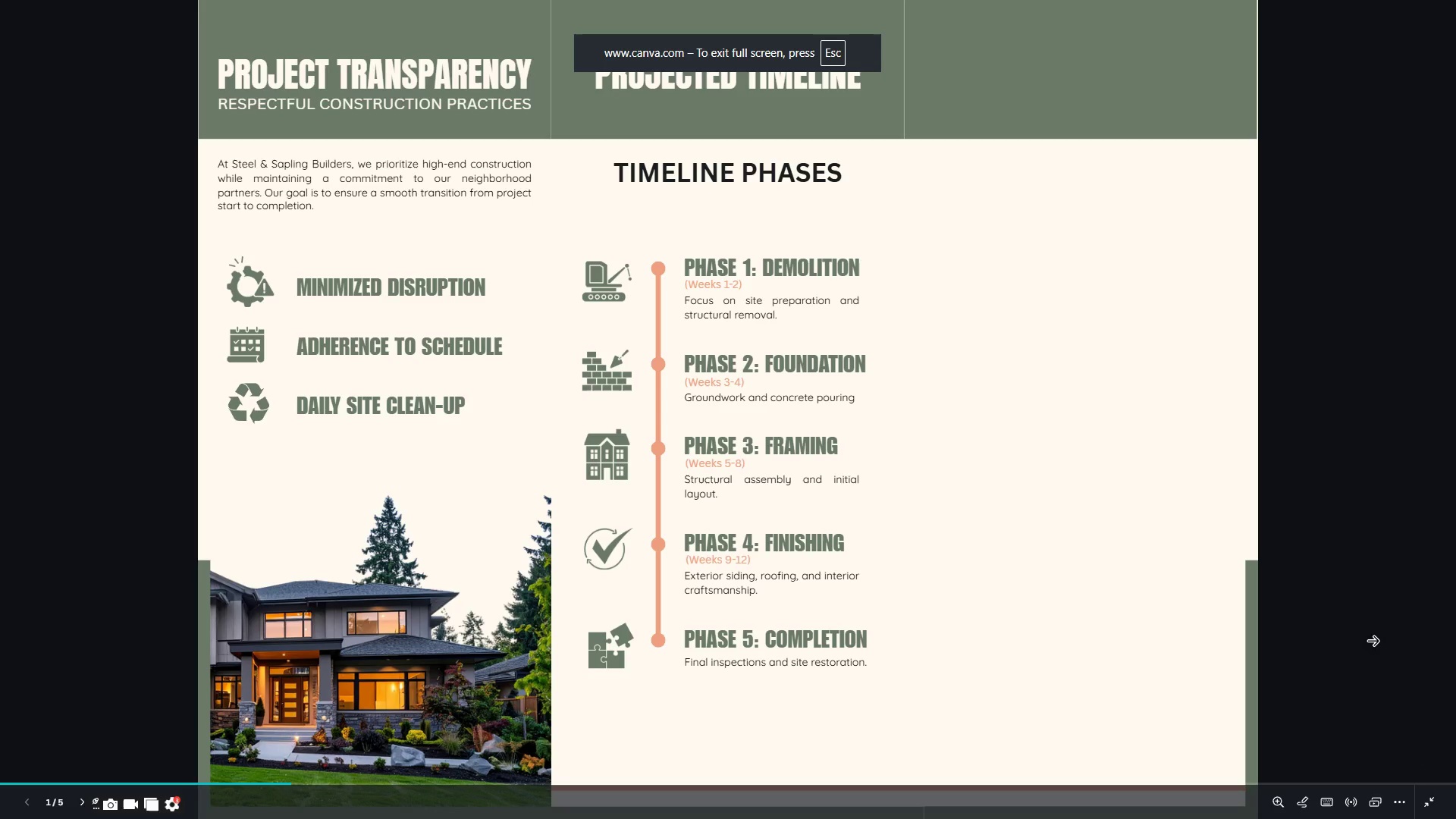 
left_click([1438, 810])
 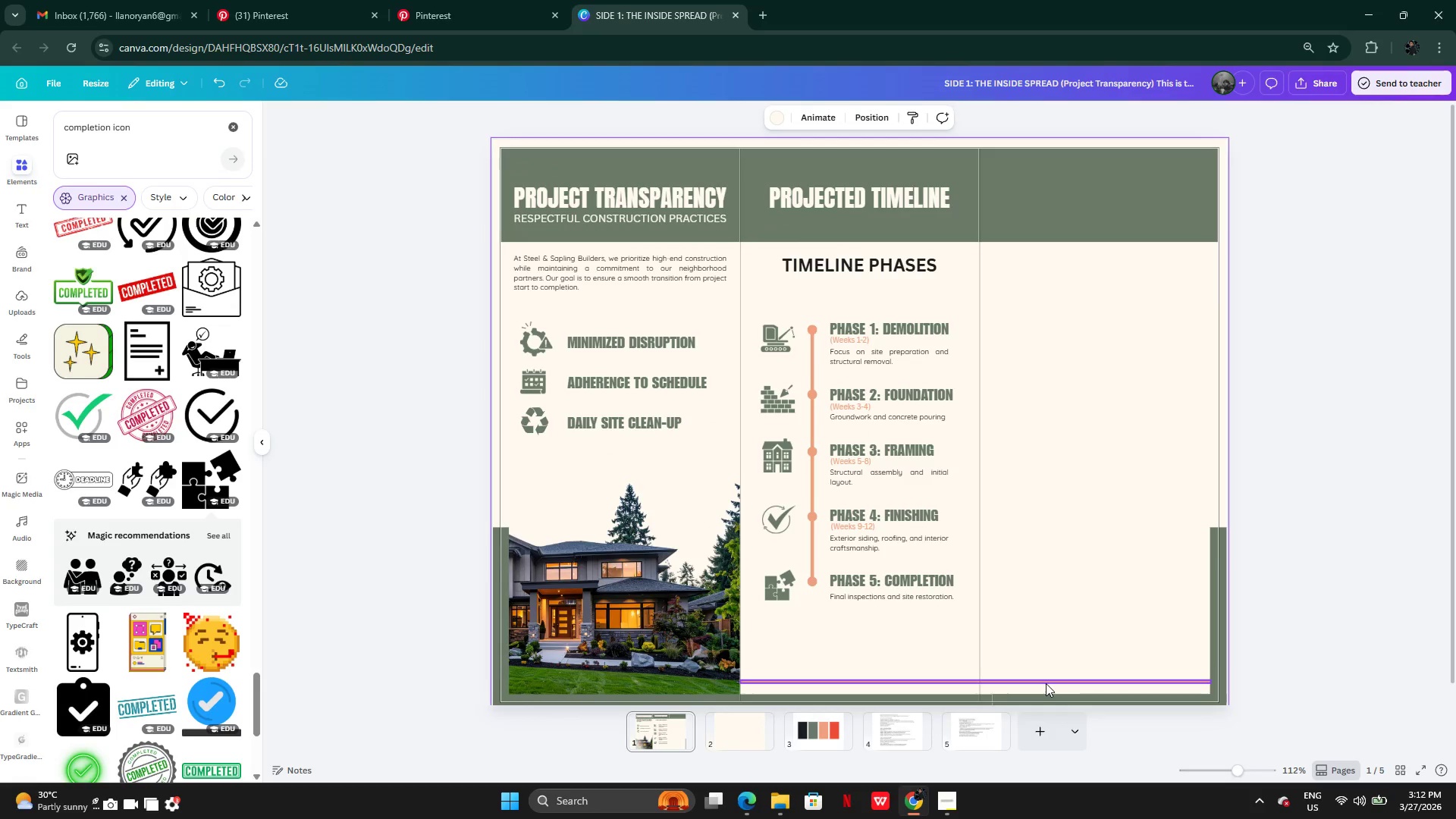 
left_click_drag(start_coordinate=[1046, 682], to_coordinate=[1056, 641])
 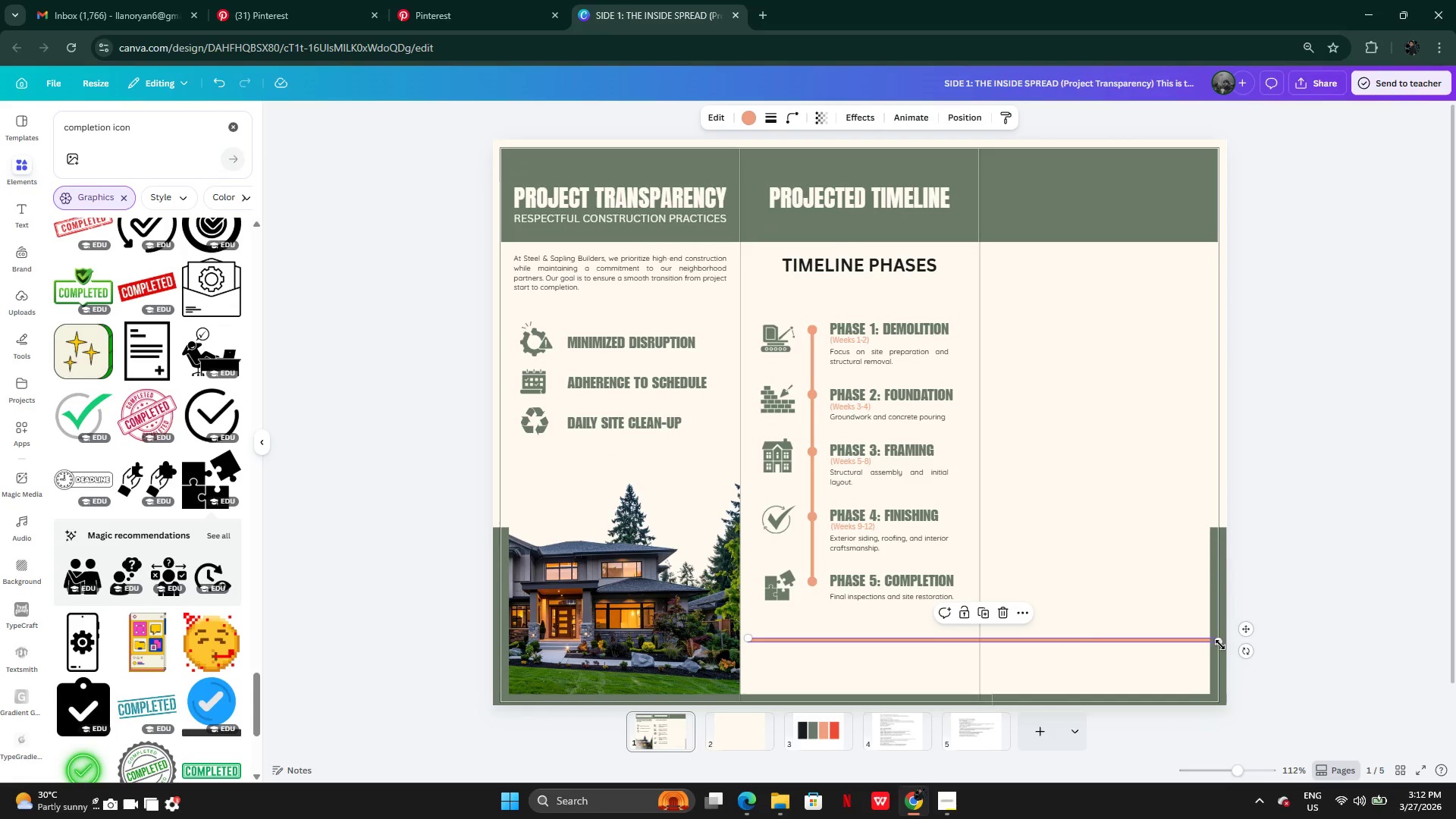 
left_click_drag(start_coordinate=[1219, 642], to_coordinate=[962, 634])
 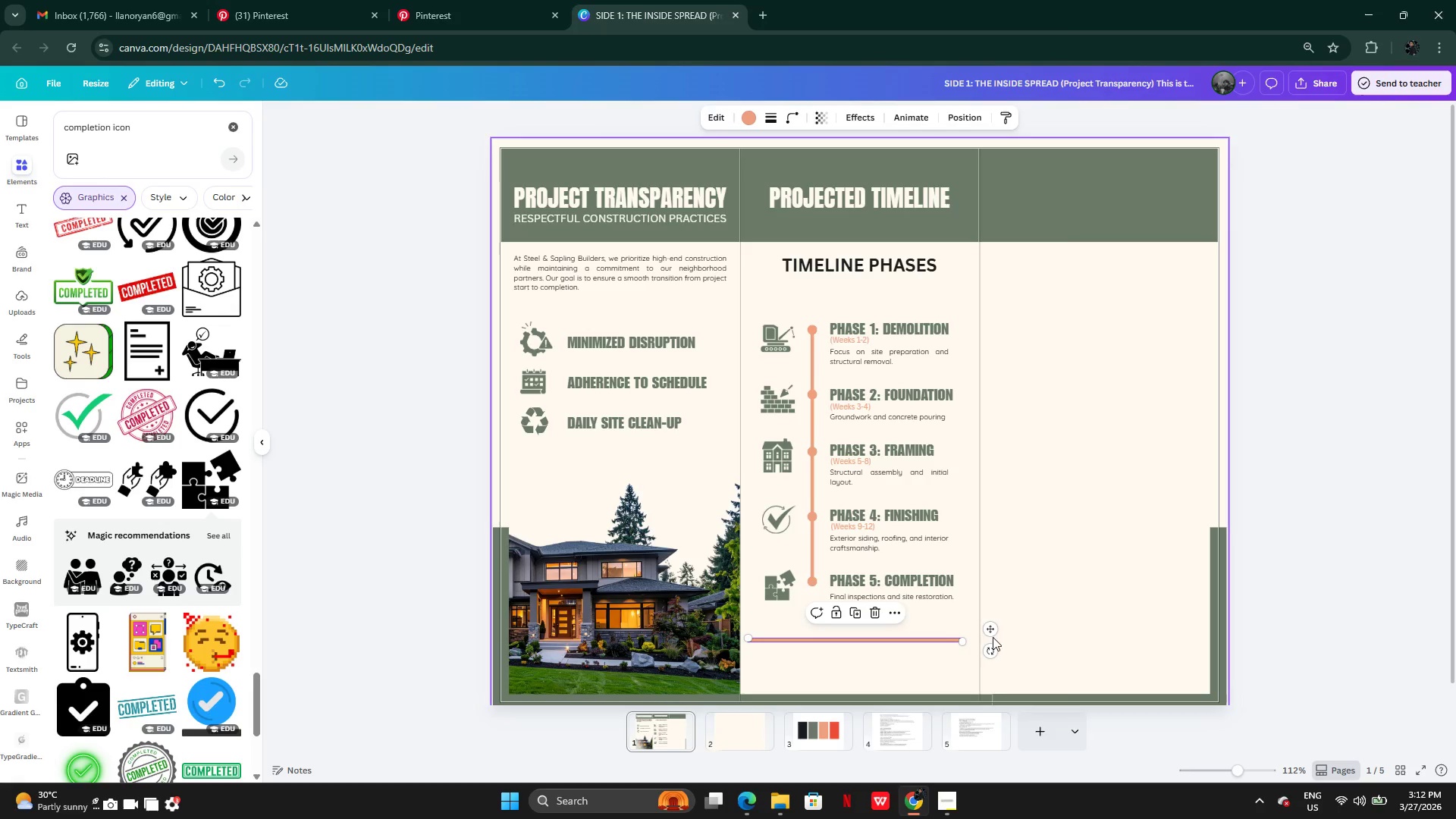 
left_click_drag(start_coordinate=[990, 634], to_coordinate=[993, 669])
 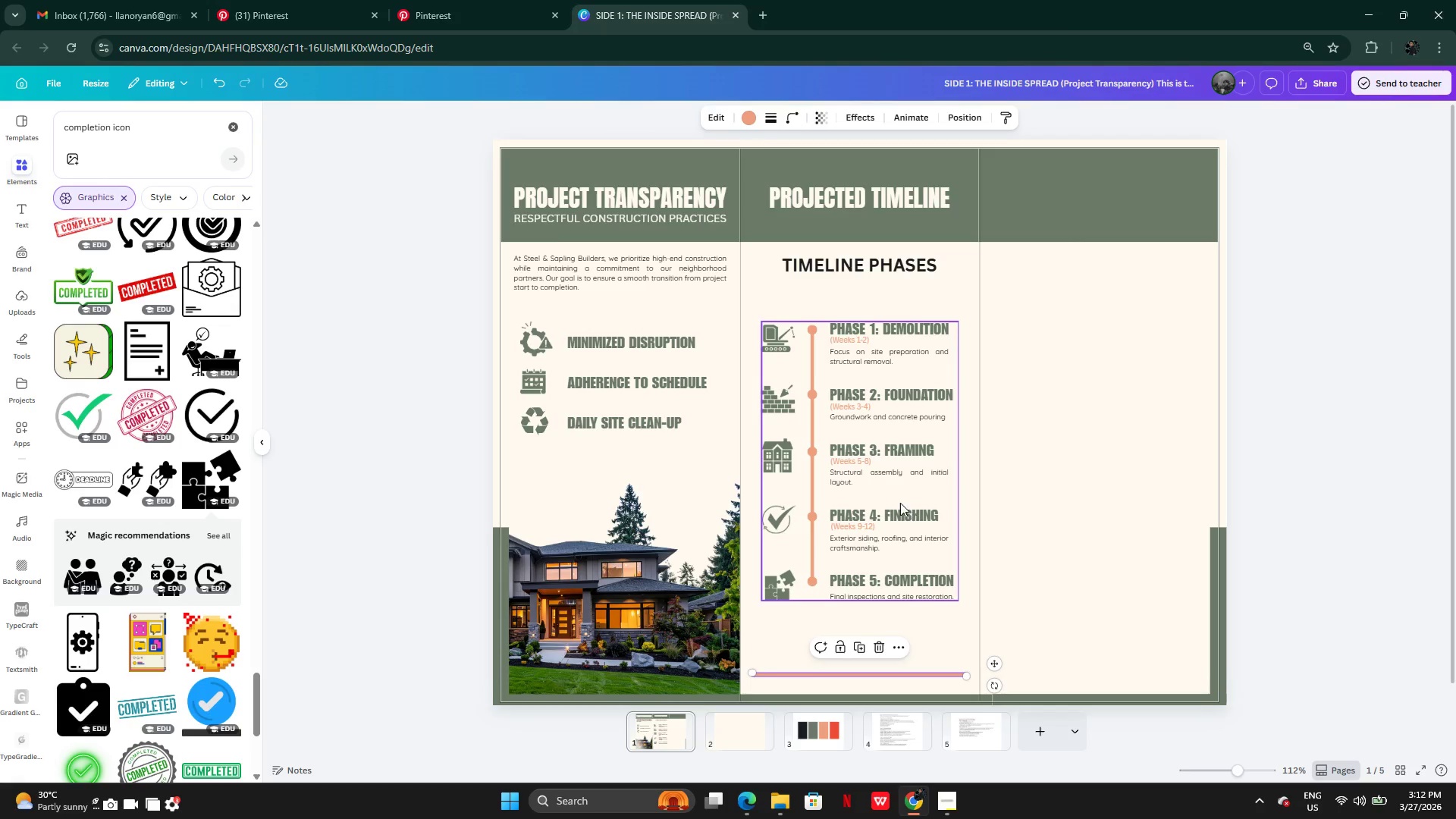 
left_click([899, 503])
 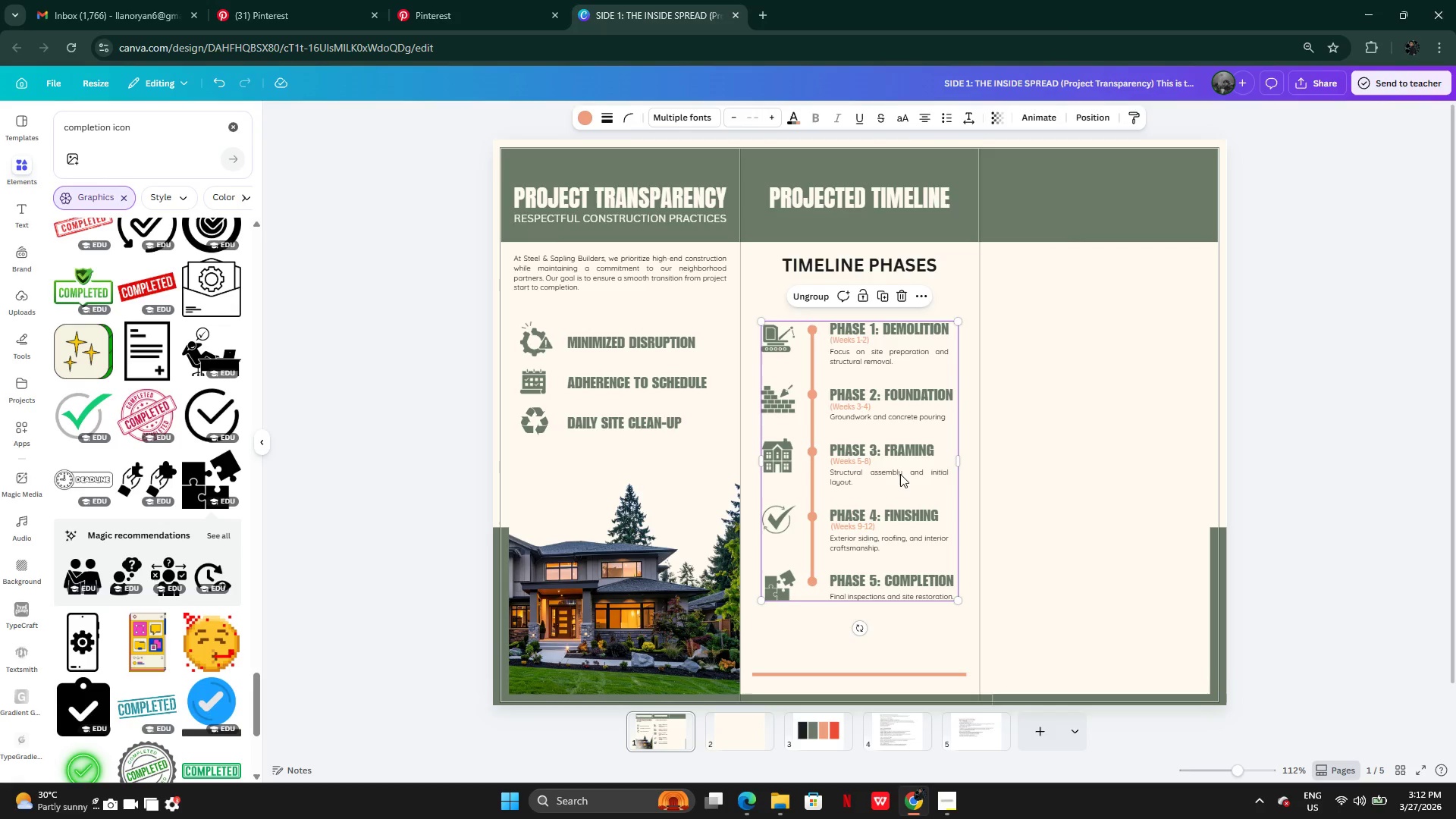 
left_click_drag(start_coordinate=[900, 474], to_coordinate=[900, 482])
 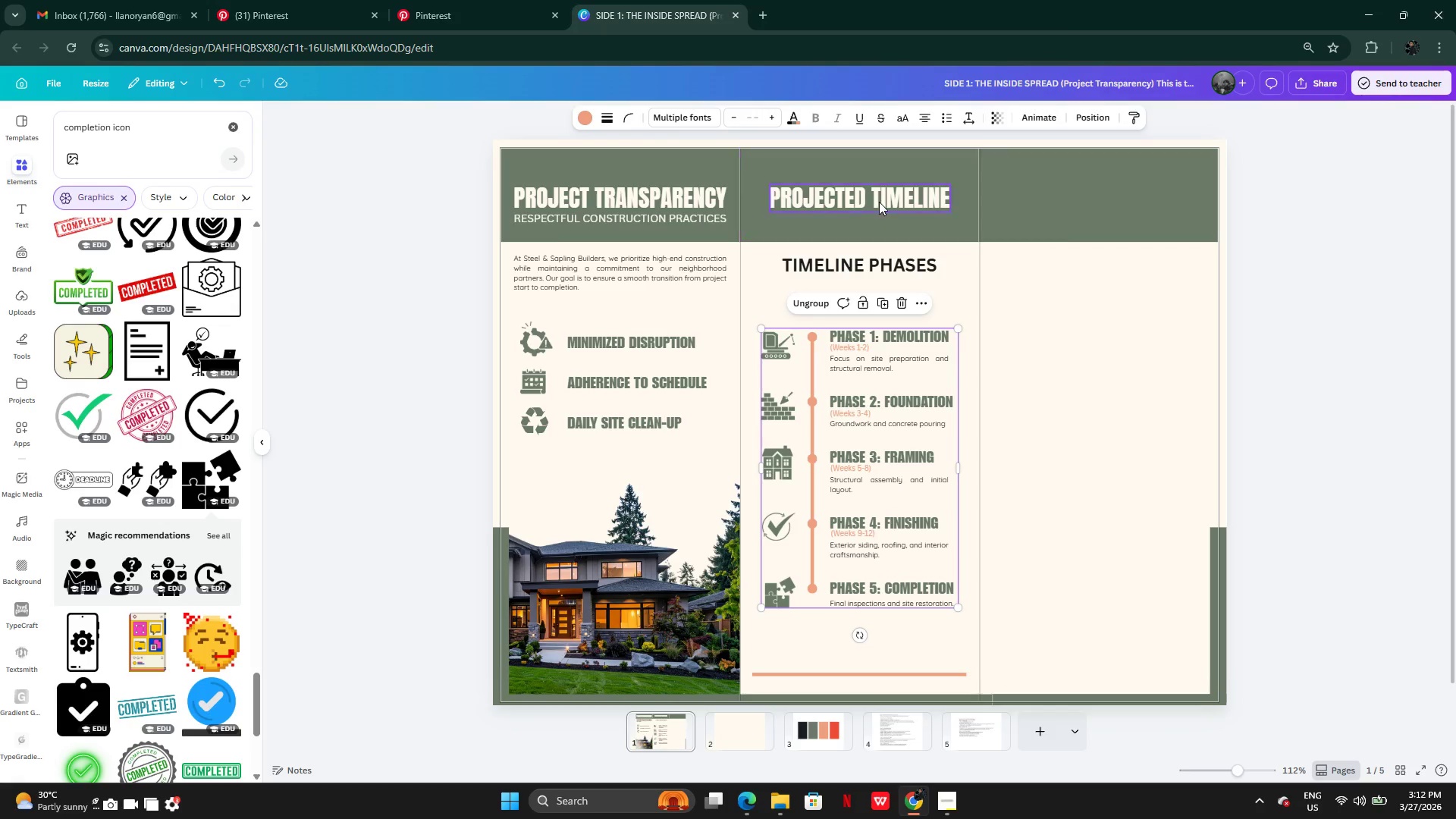 
left_click([878, 199])
 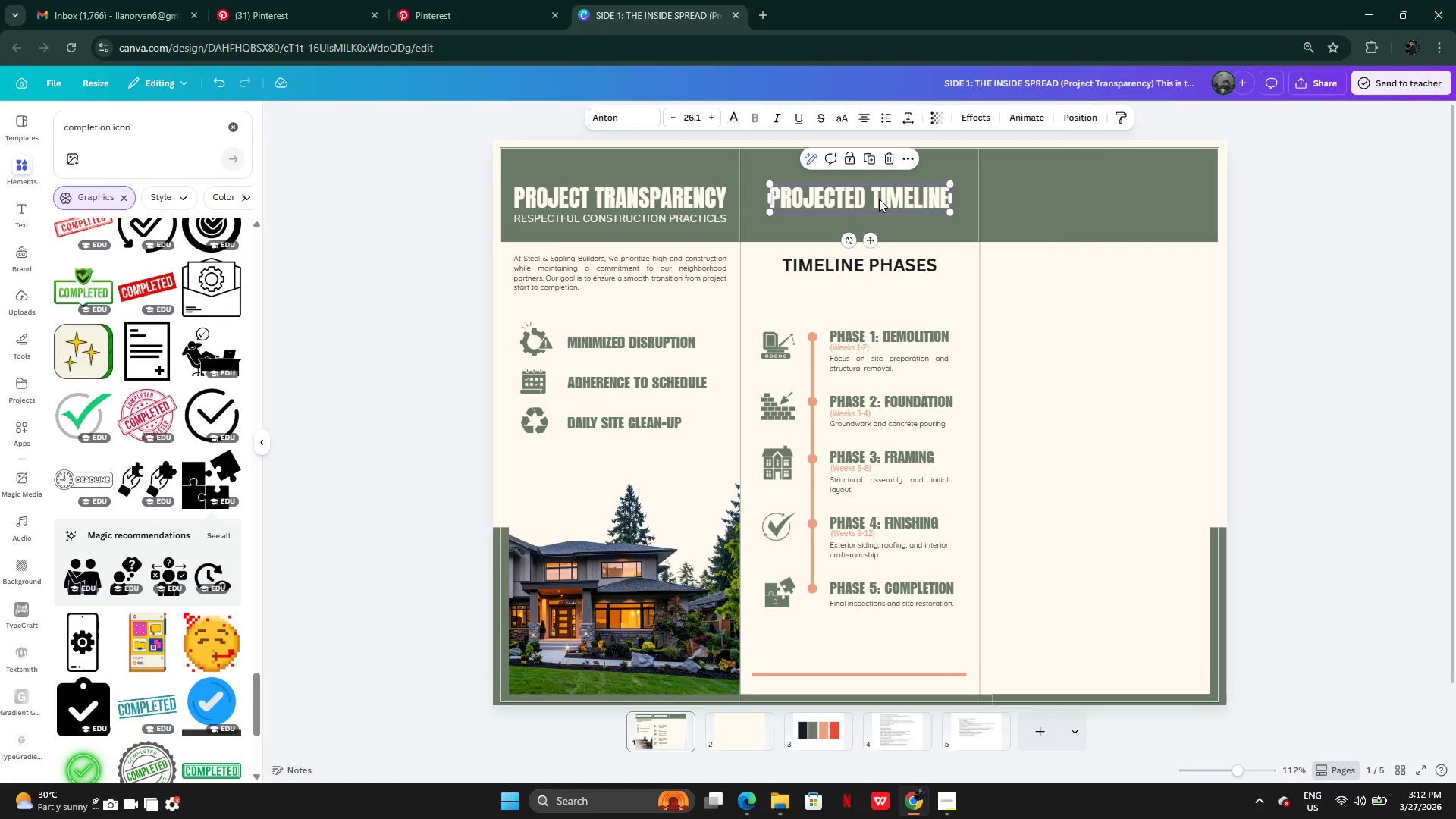 
left_click_drag(start_coordinate=[879, 199], to_coordinate=[879, 204])
 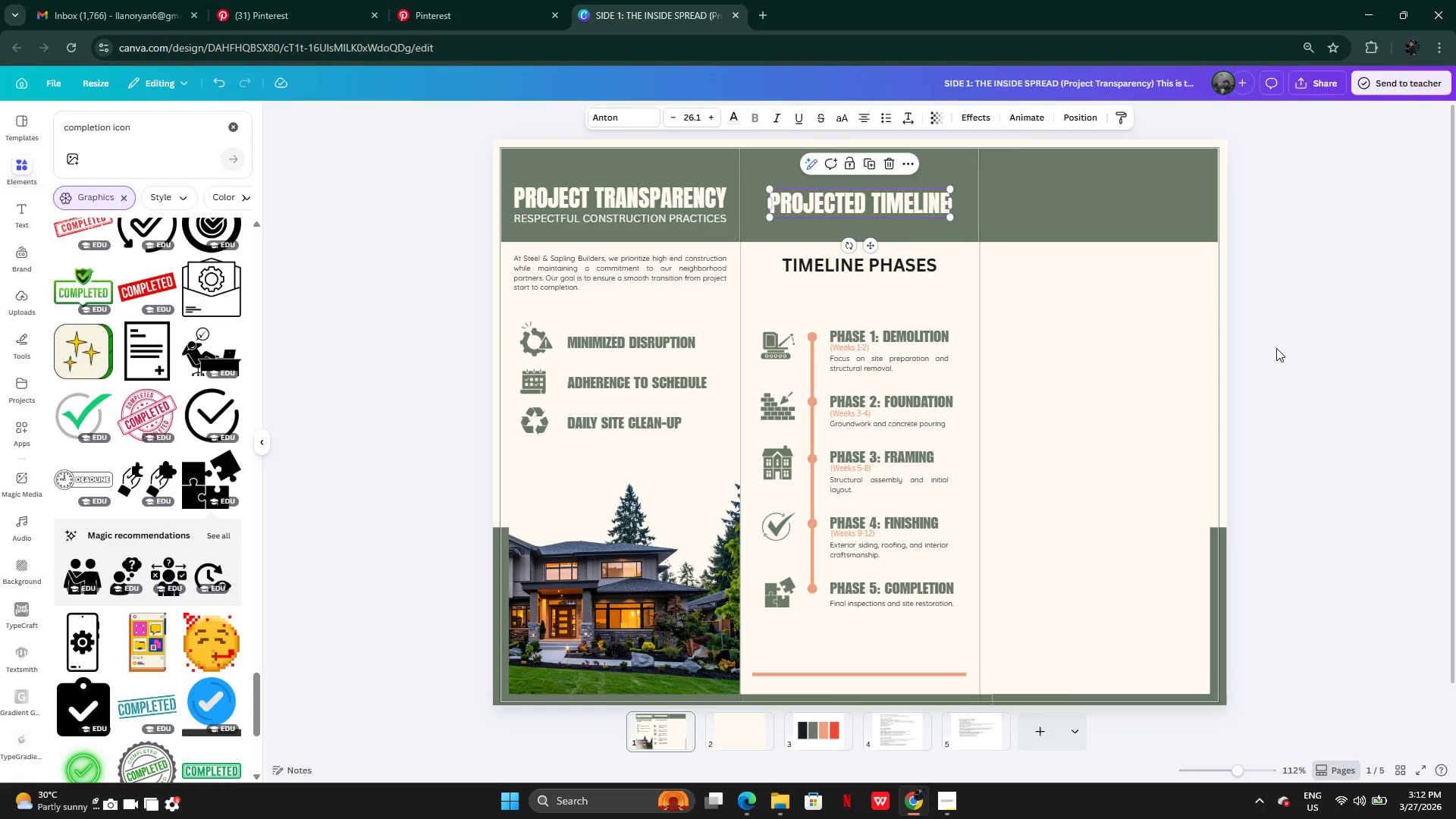 
left_click([1278, 350])
 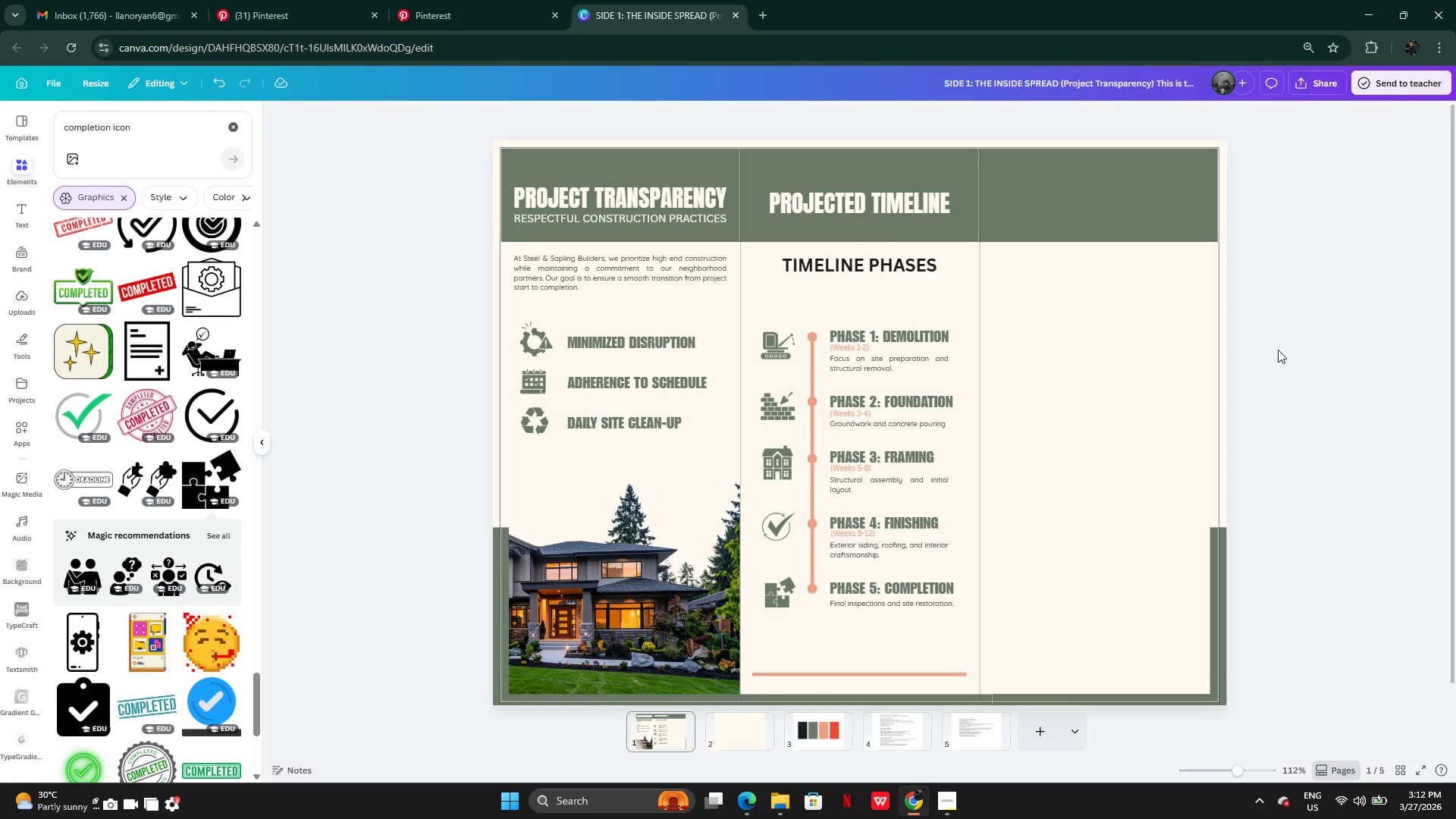 
wait(6.91)
 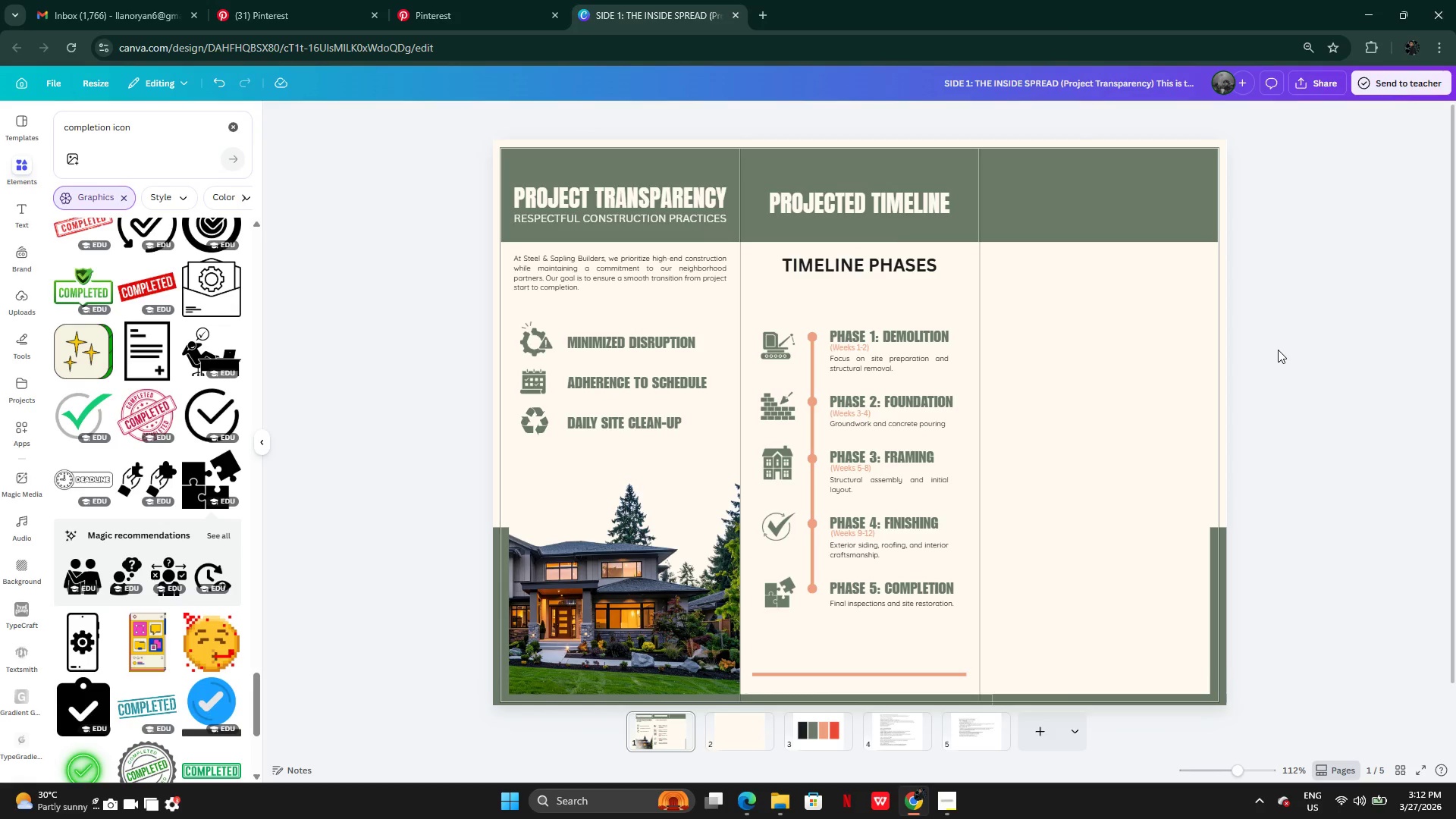 
left_click([947, 792])